 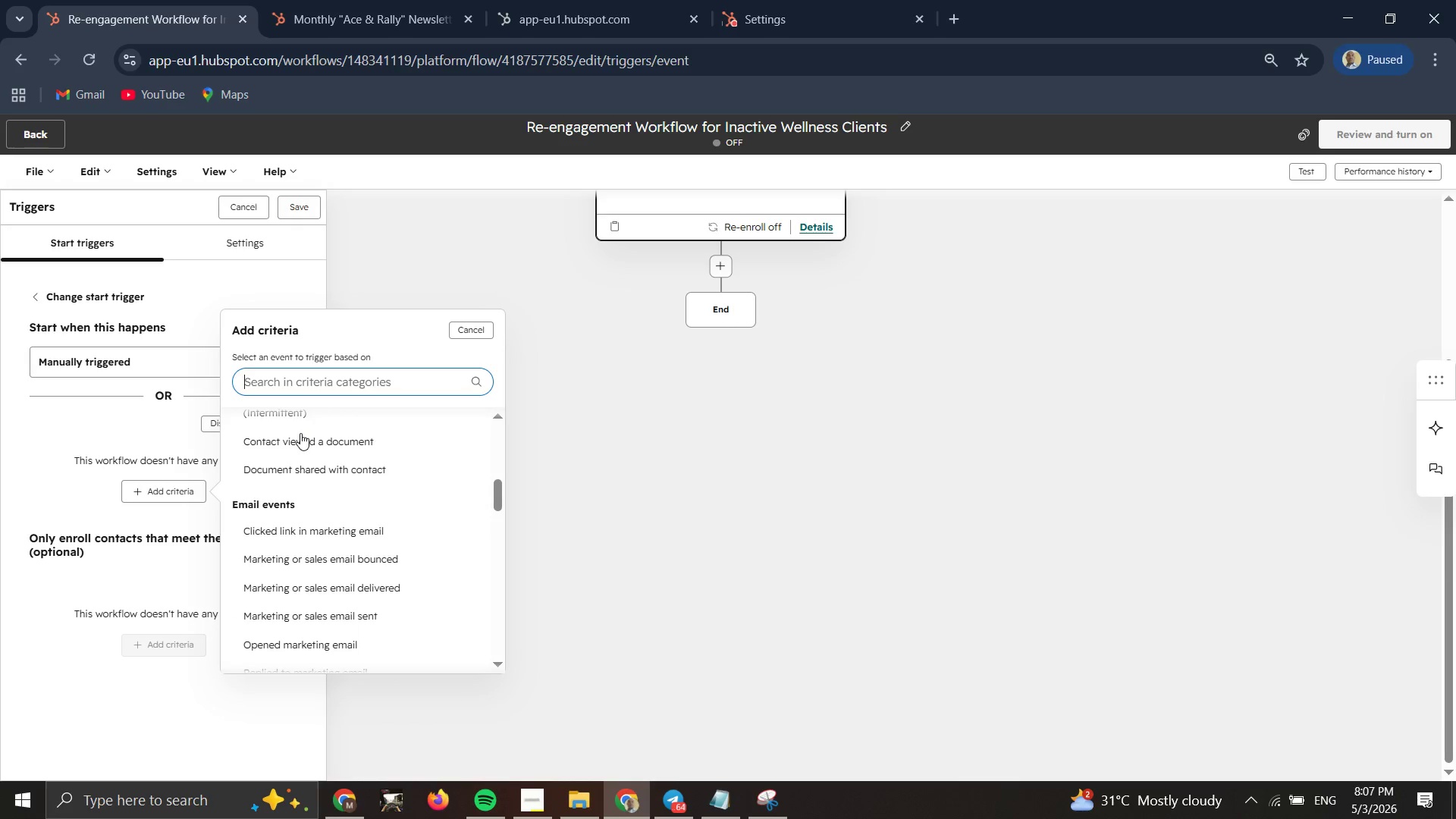 
scroll: coordinate [303, 473], scroll_direction: down, amount: 3.0
 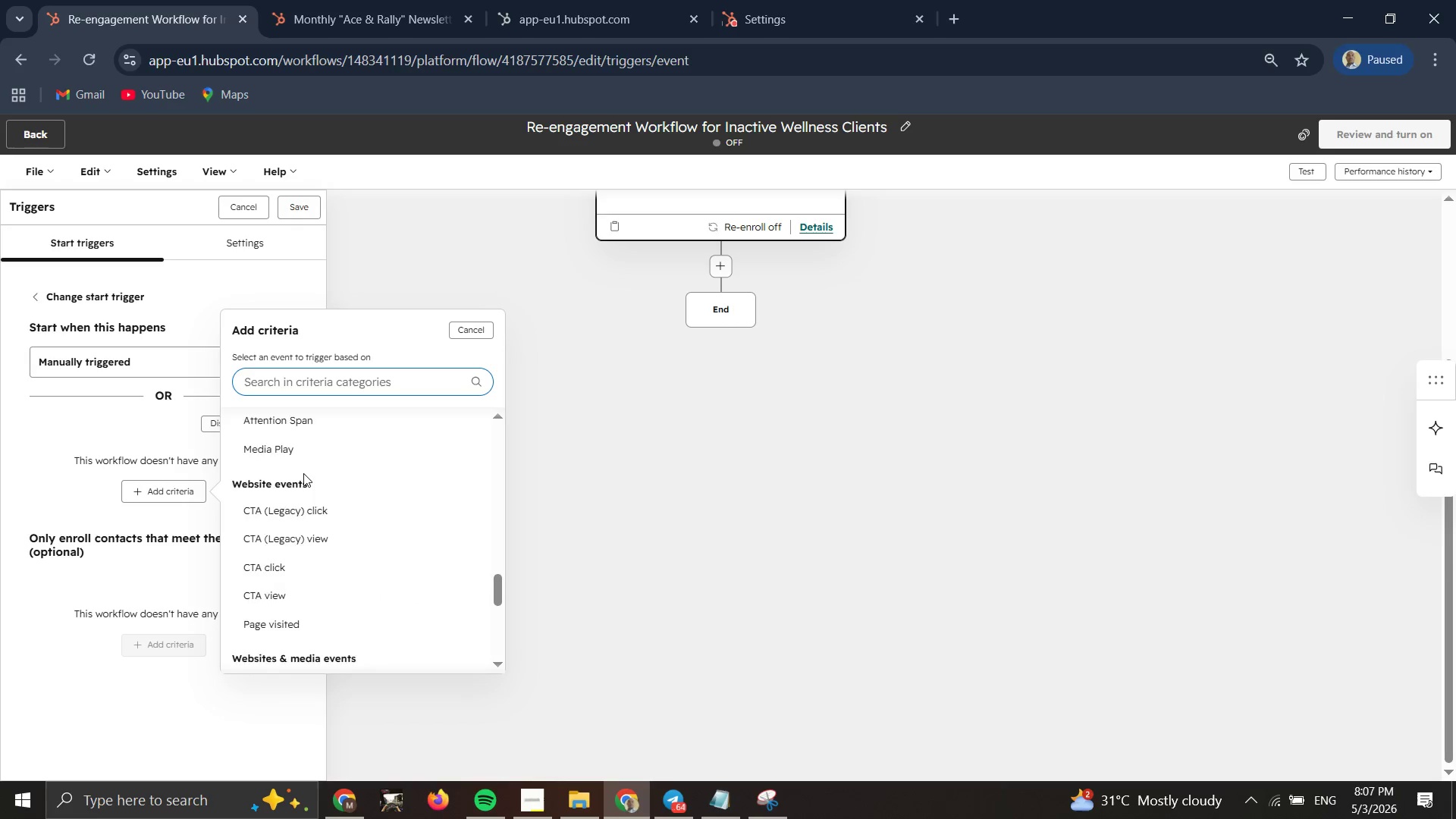 
scroll: coordinate [303, 473], scroll_direction: up, amount: 2.0
 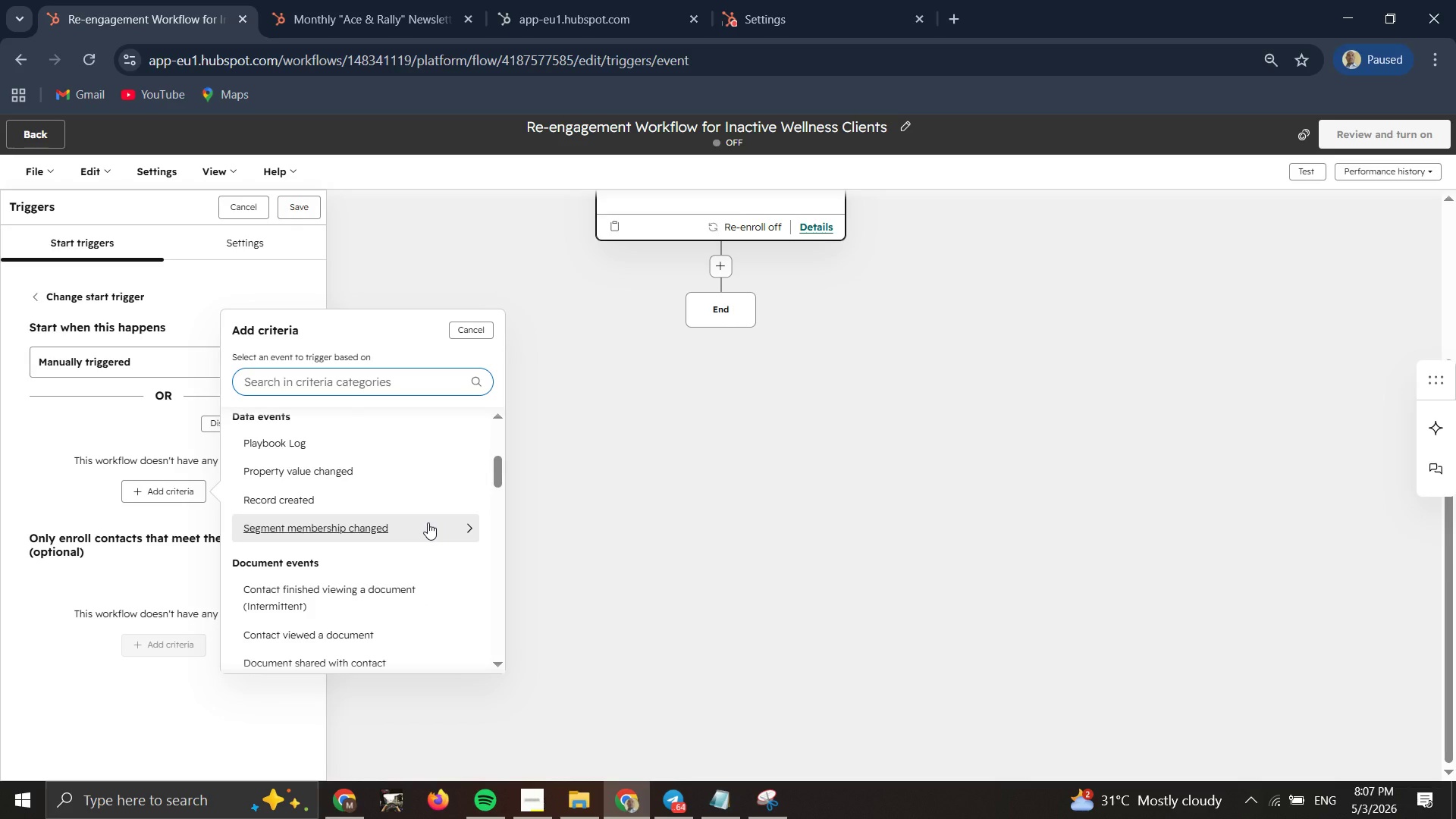 
wait(5.01)
 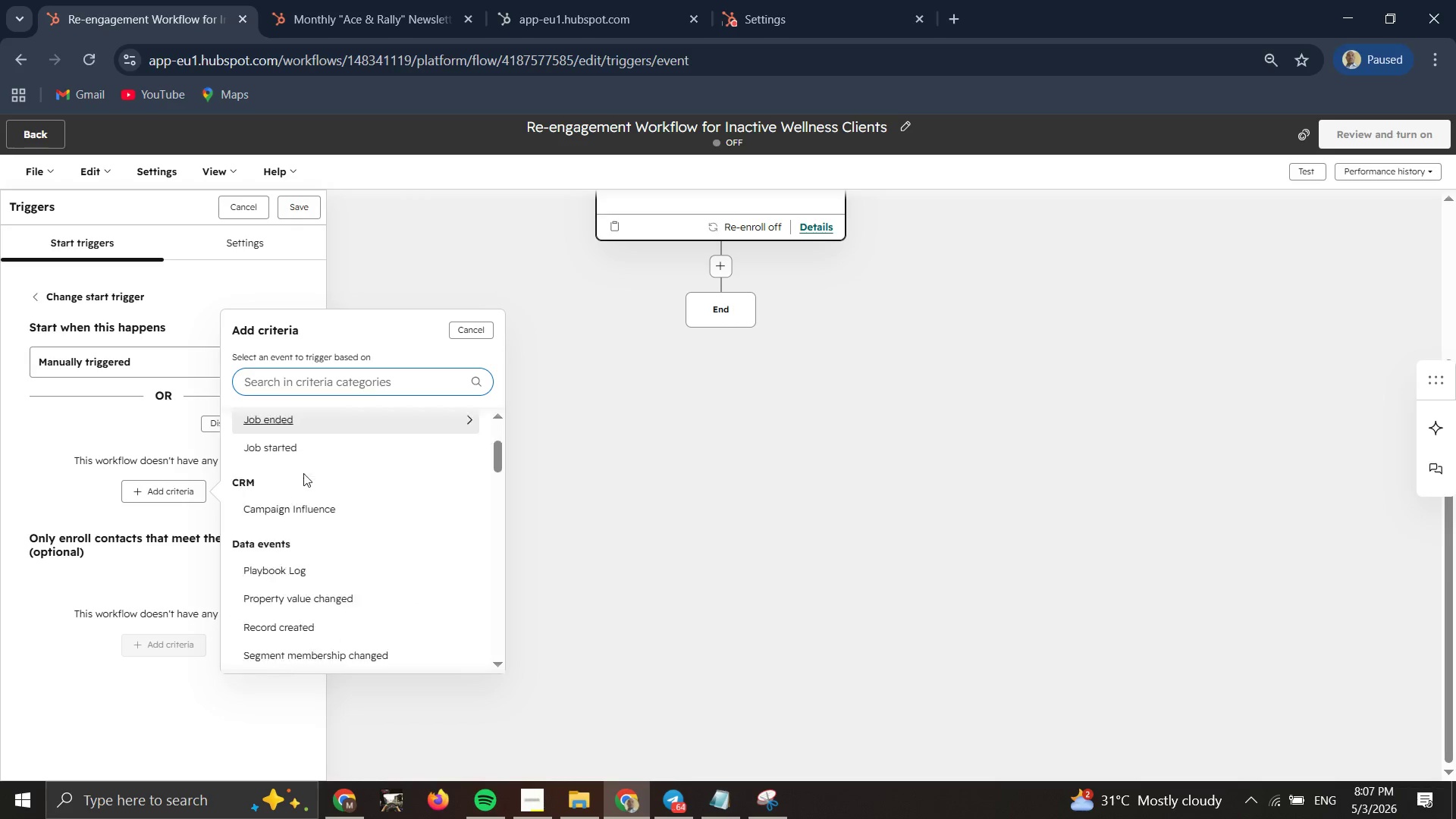 
scroll: coordinate [428, 522], scroll_direction: down, amount: 3.0
 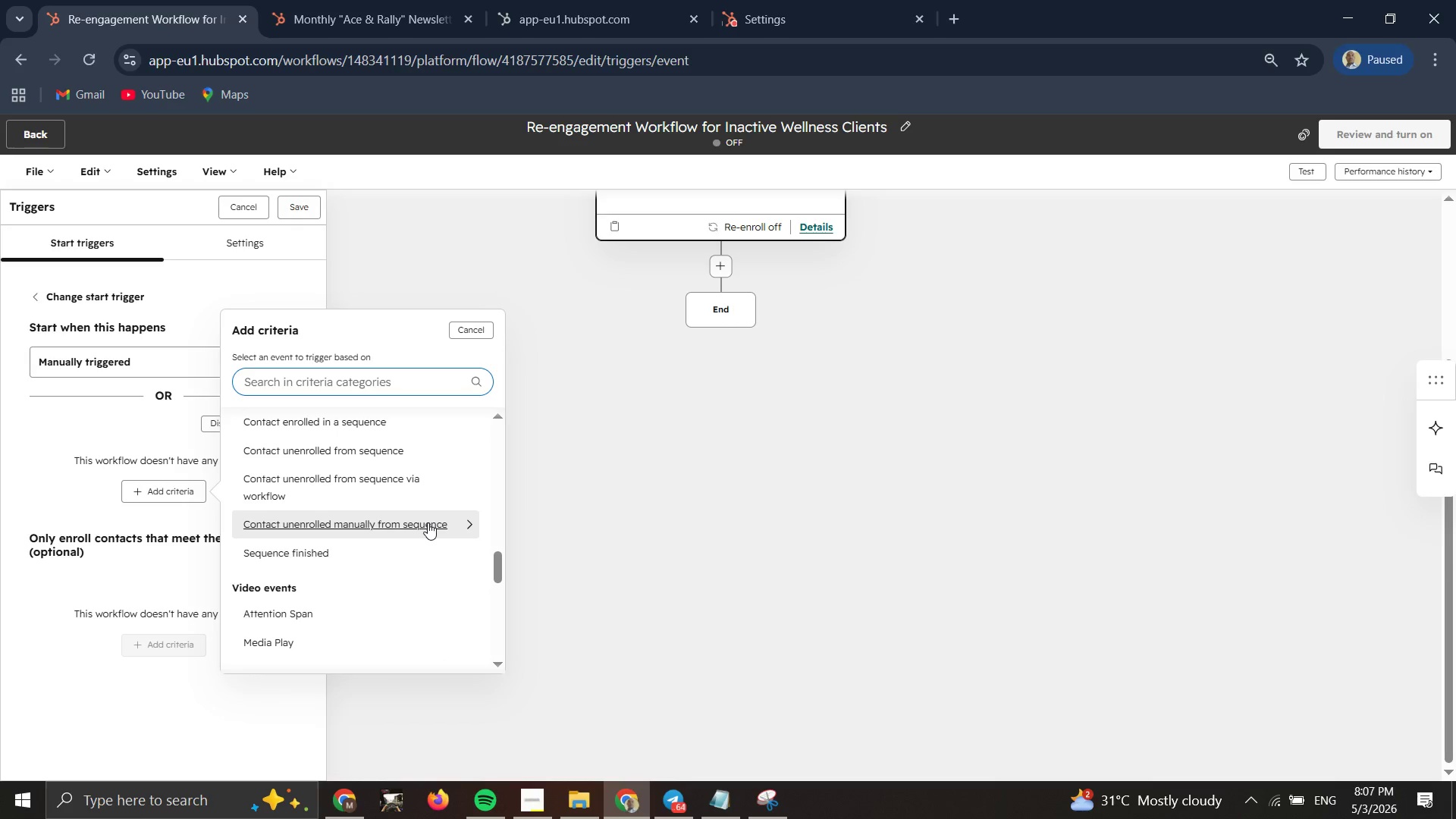 
scroll: coordinate [425, 510], scroll_direction: up, amount: 2.0
 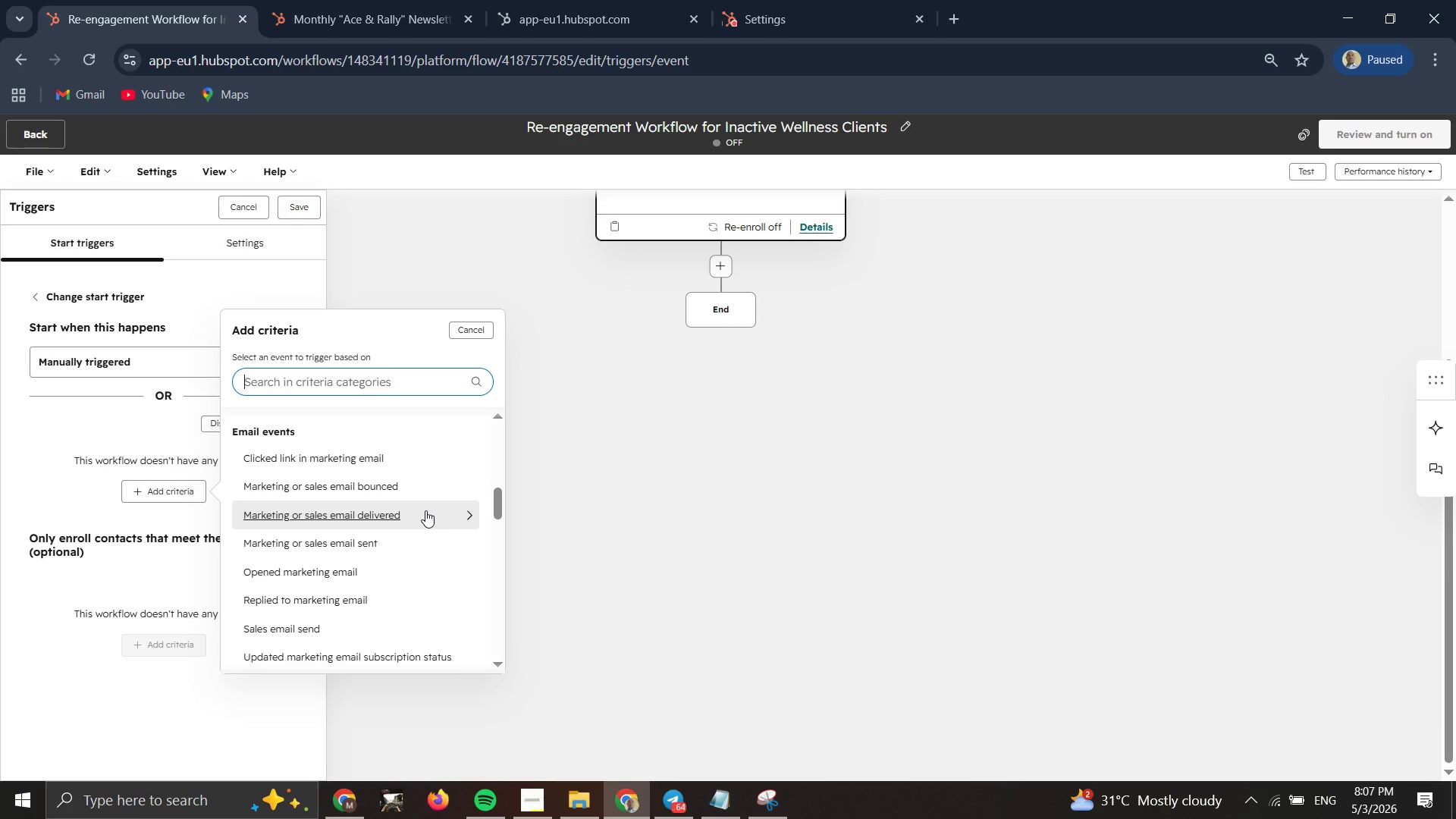 
scroll: coordinate [425, 509], scroll_direction: down, amount: 1.0
 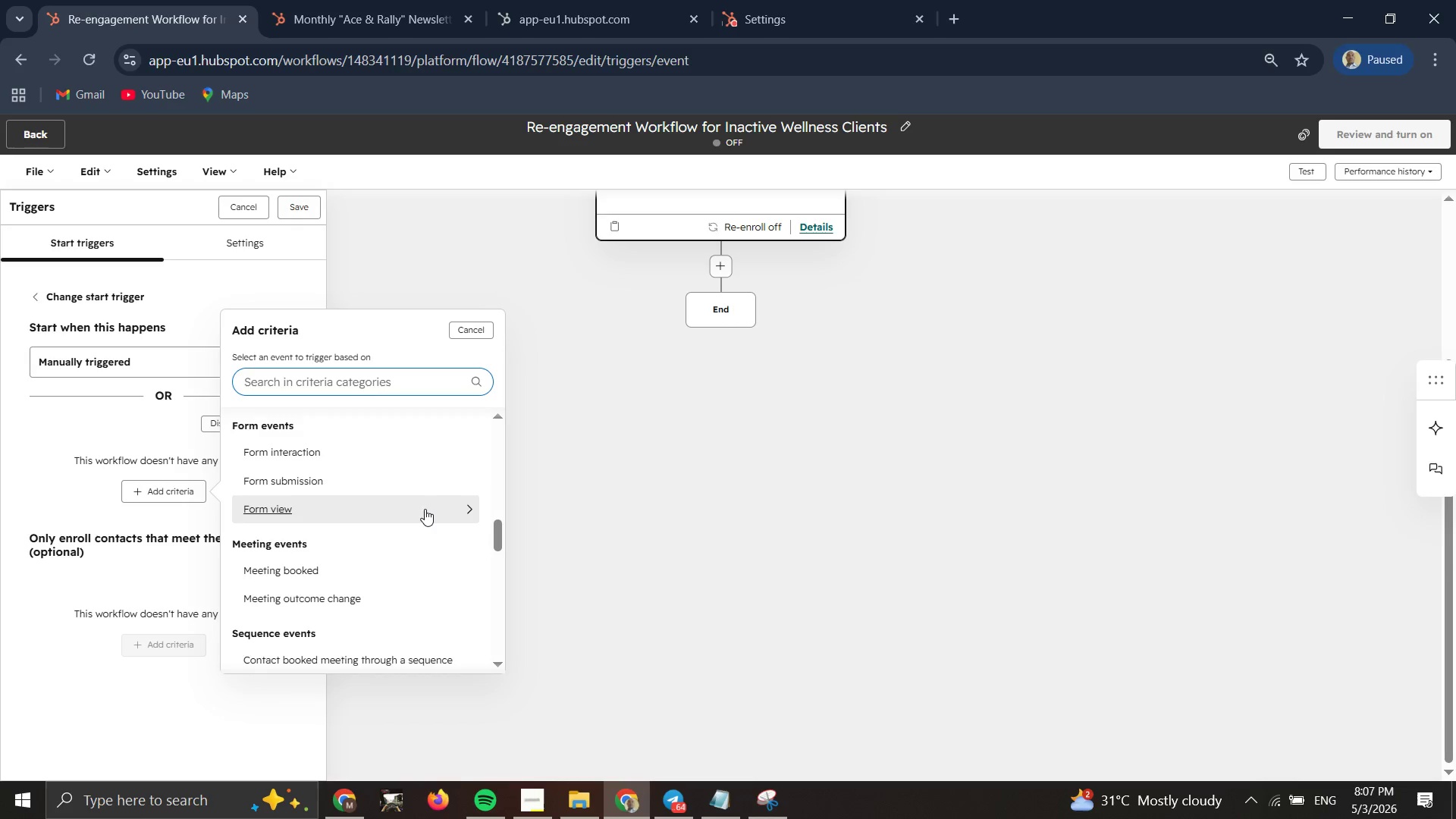 
scroll: coordinate [425, 509], scroll_direction: up, amount: 3.0
 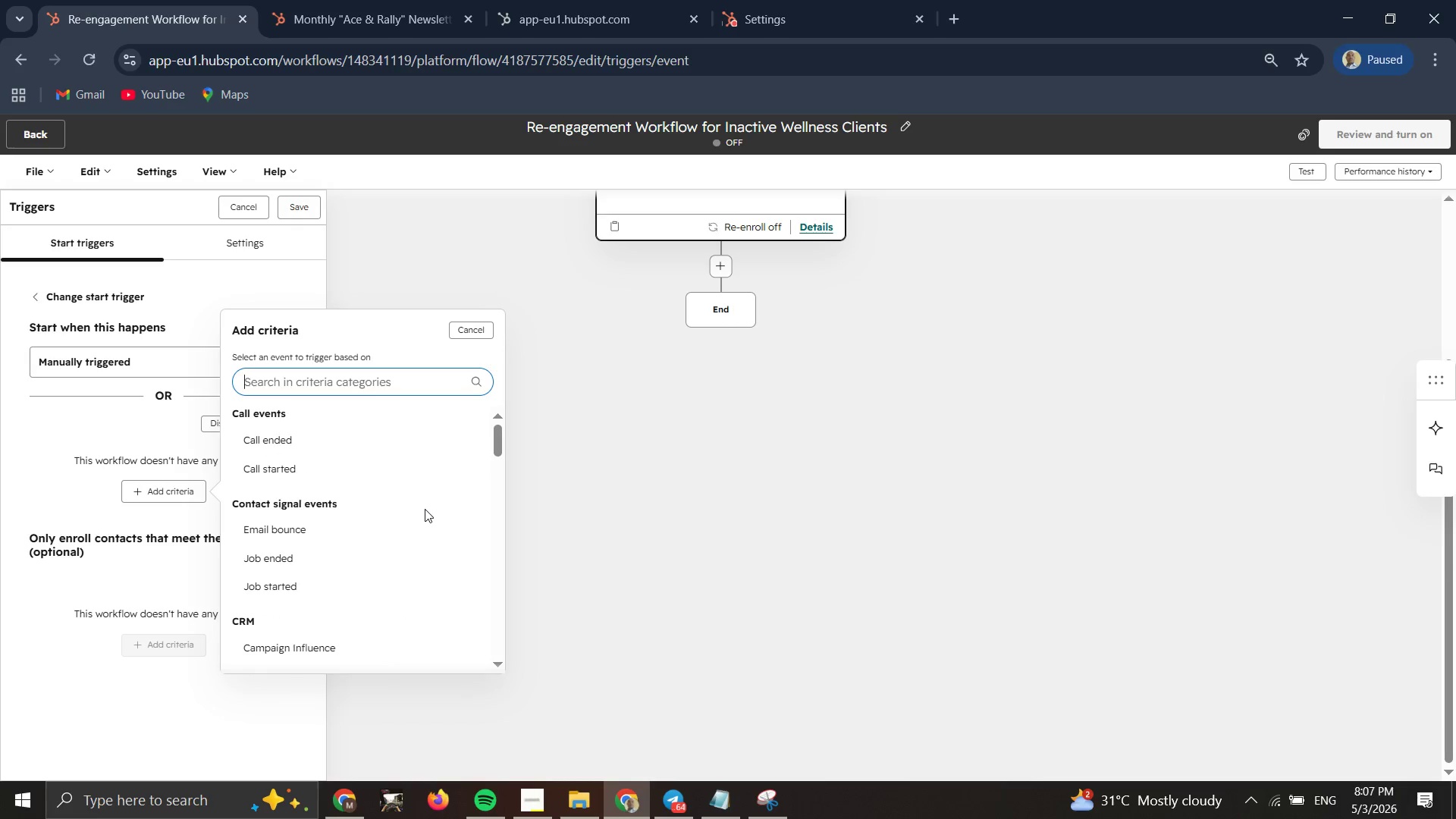 
scroll: coordinate [425, 509], scroll_direction: down, amount: 1.0
 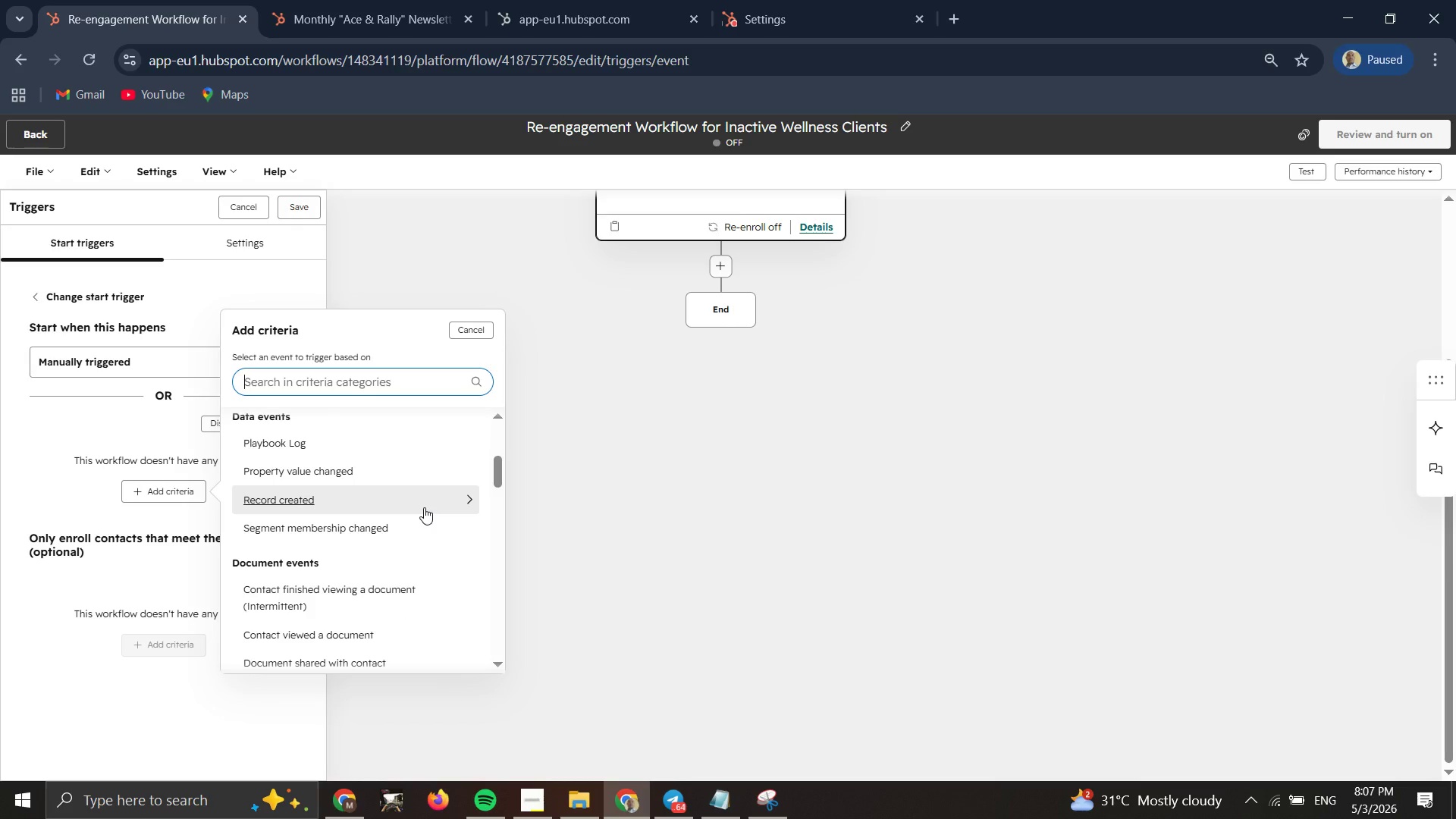 
left_click([419, 528])
 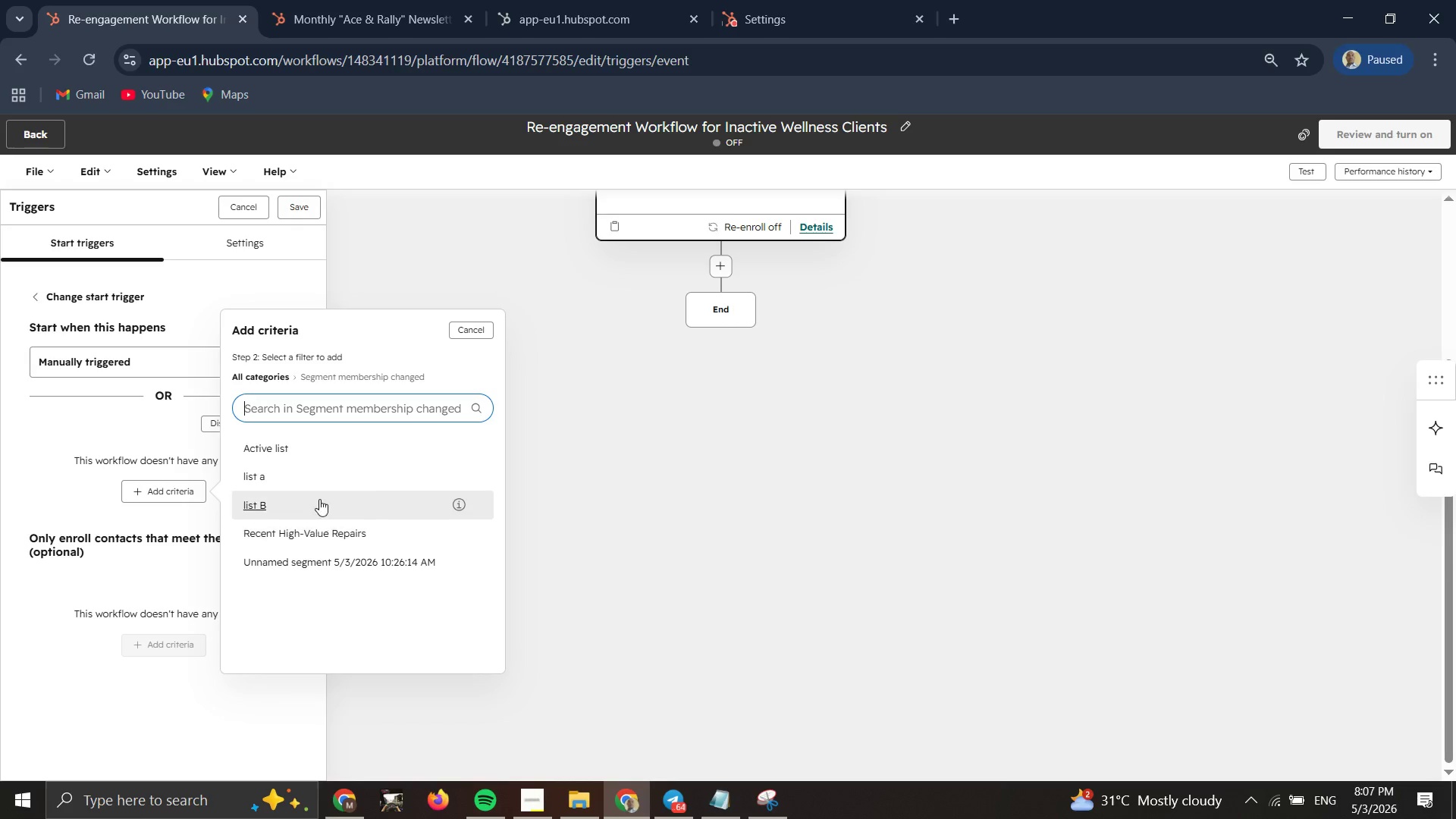 
left_click([315, 454])
 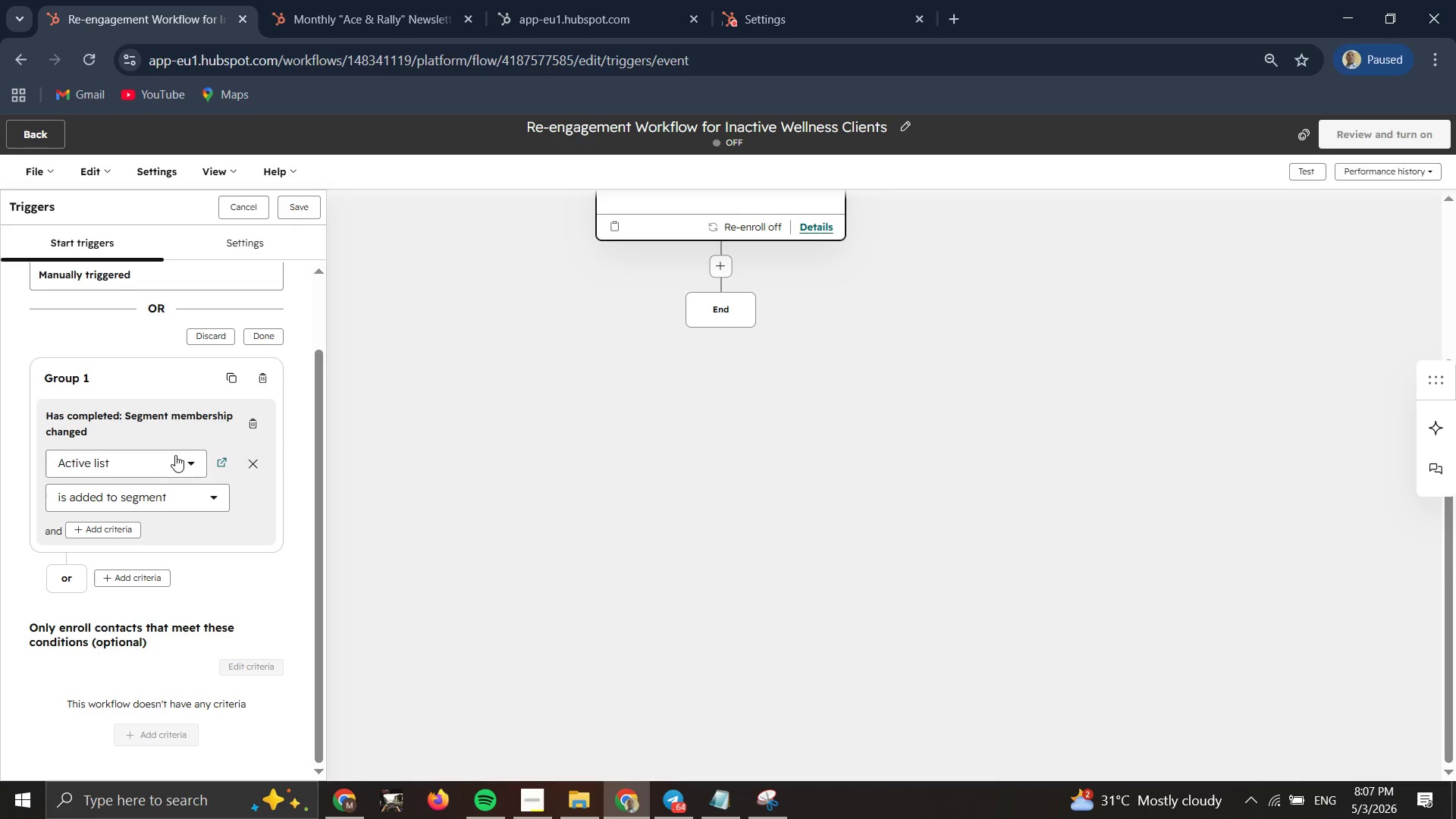 
wait(9.97)
 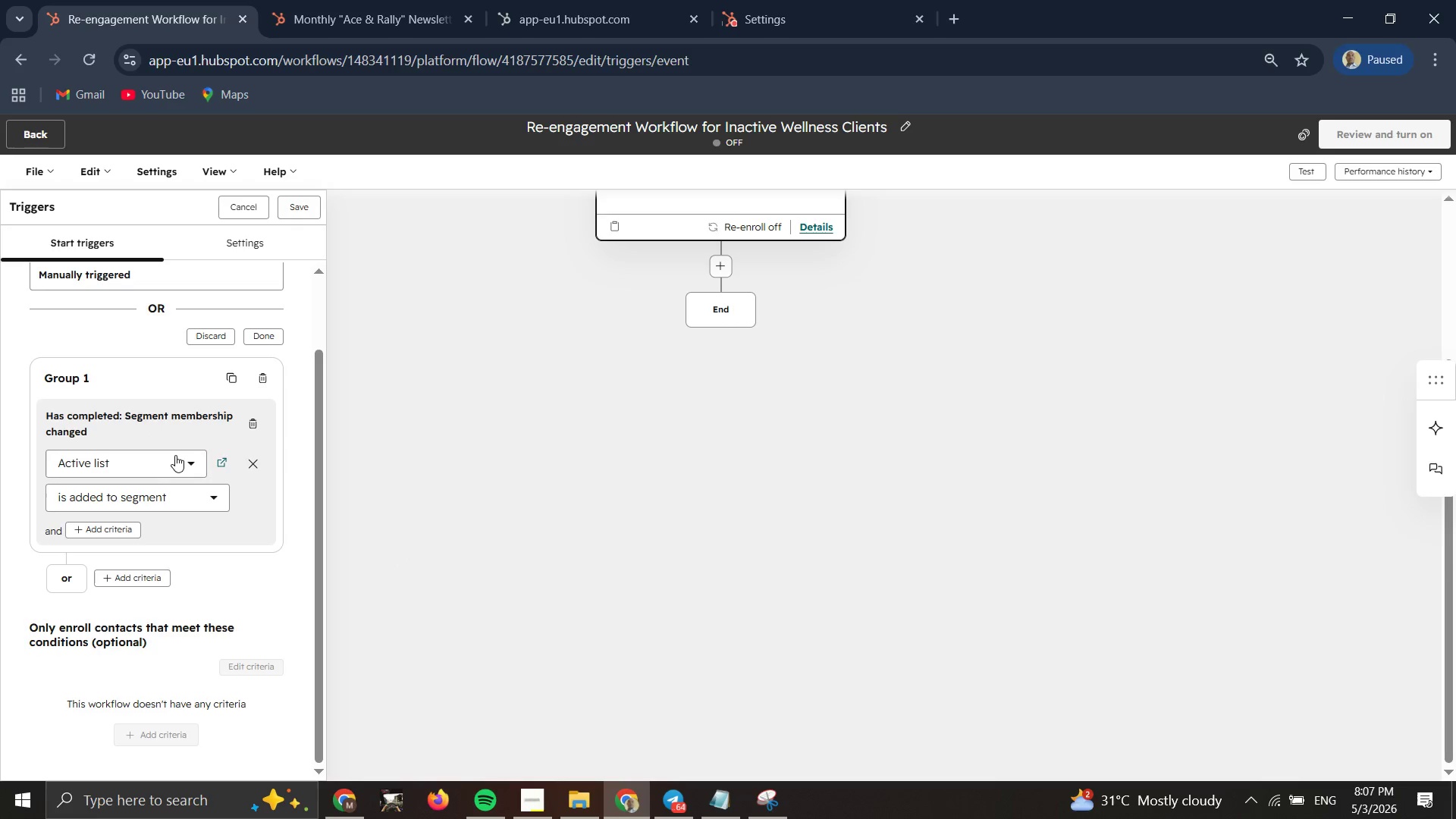 
left_click([253, 425])
 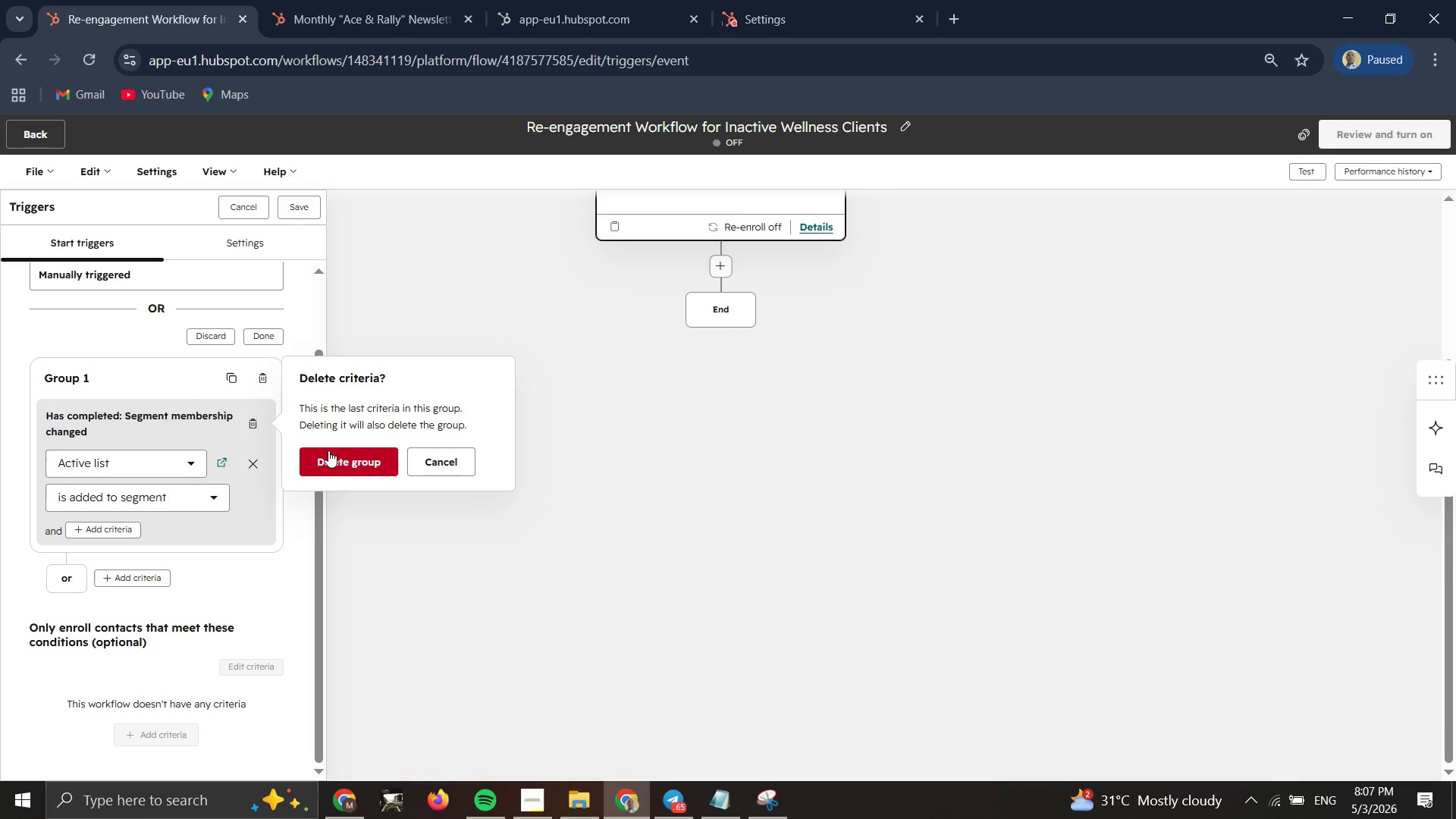 
left_click([330, 453])
 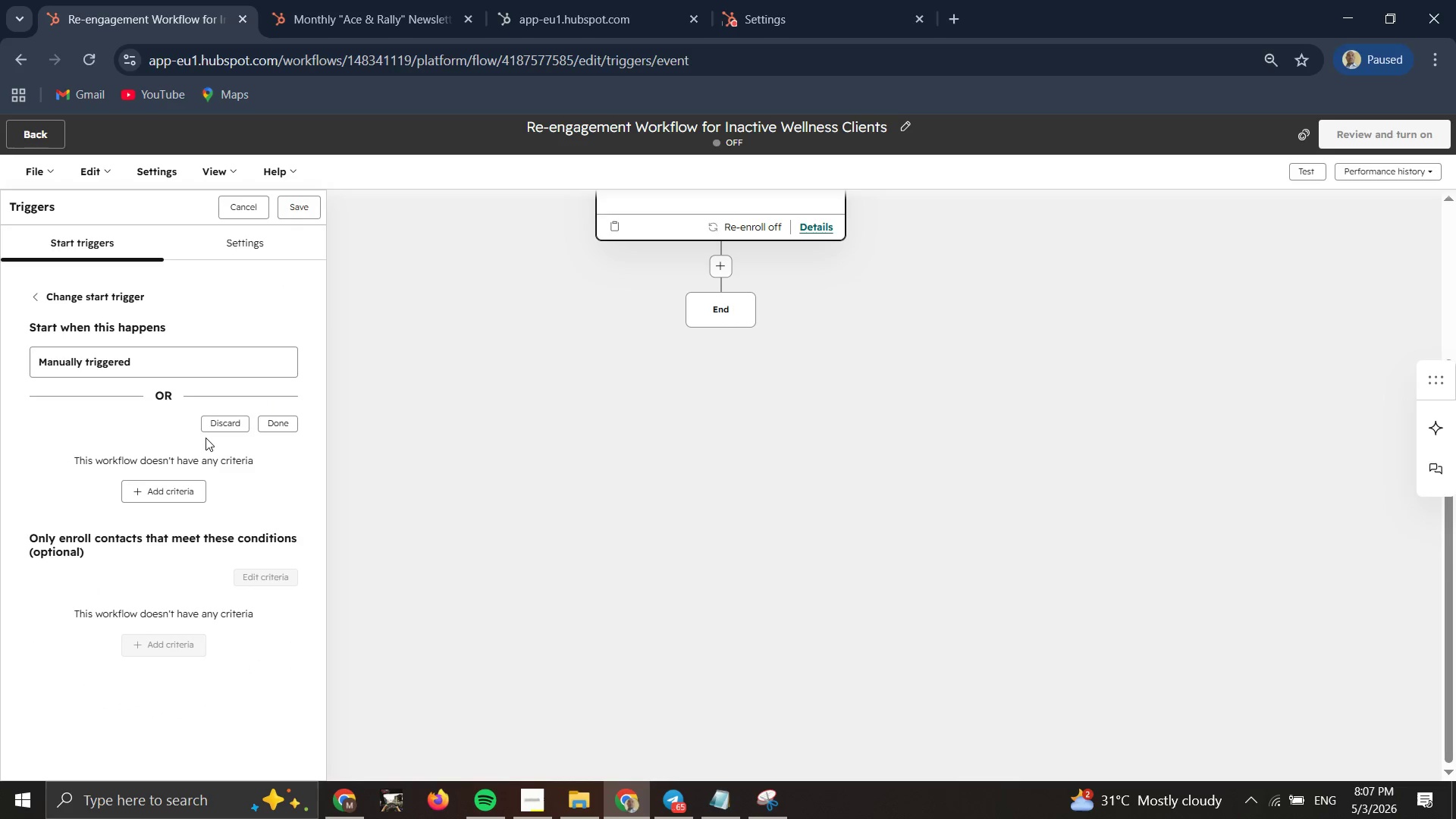 
wait(5.59)
 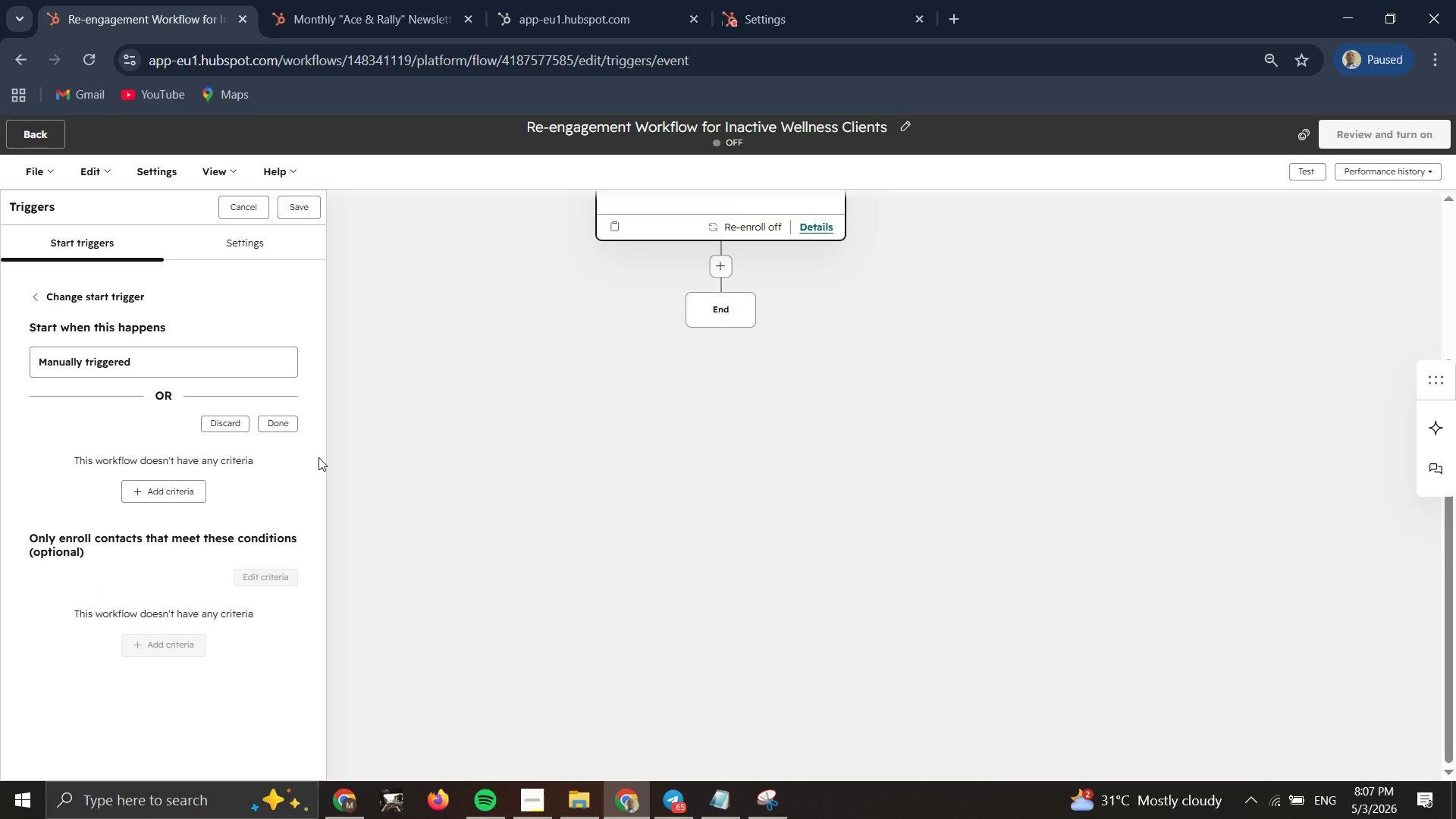 
double_click([176, 496])
 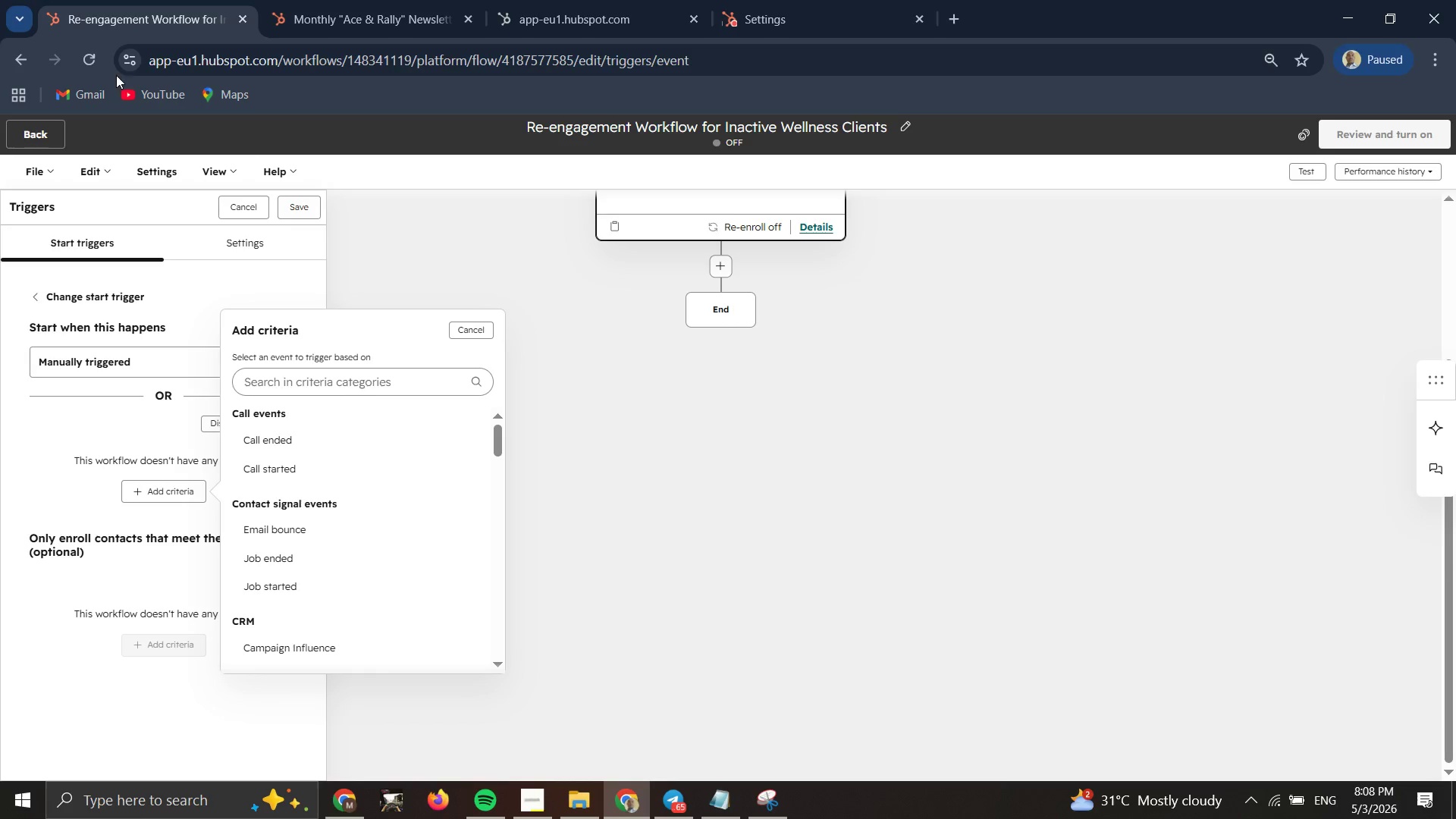 
left_click([340, 376])
 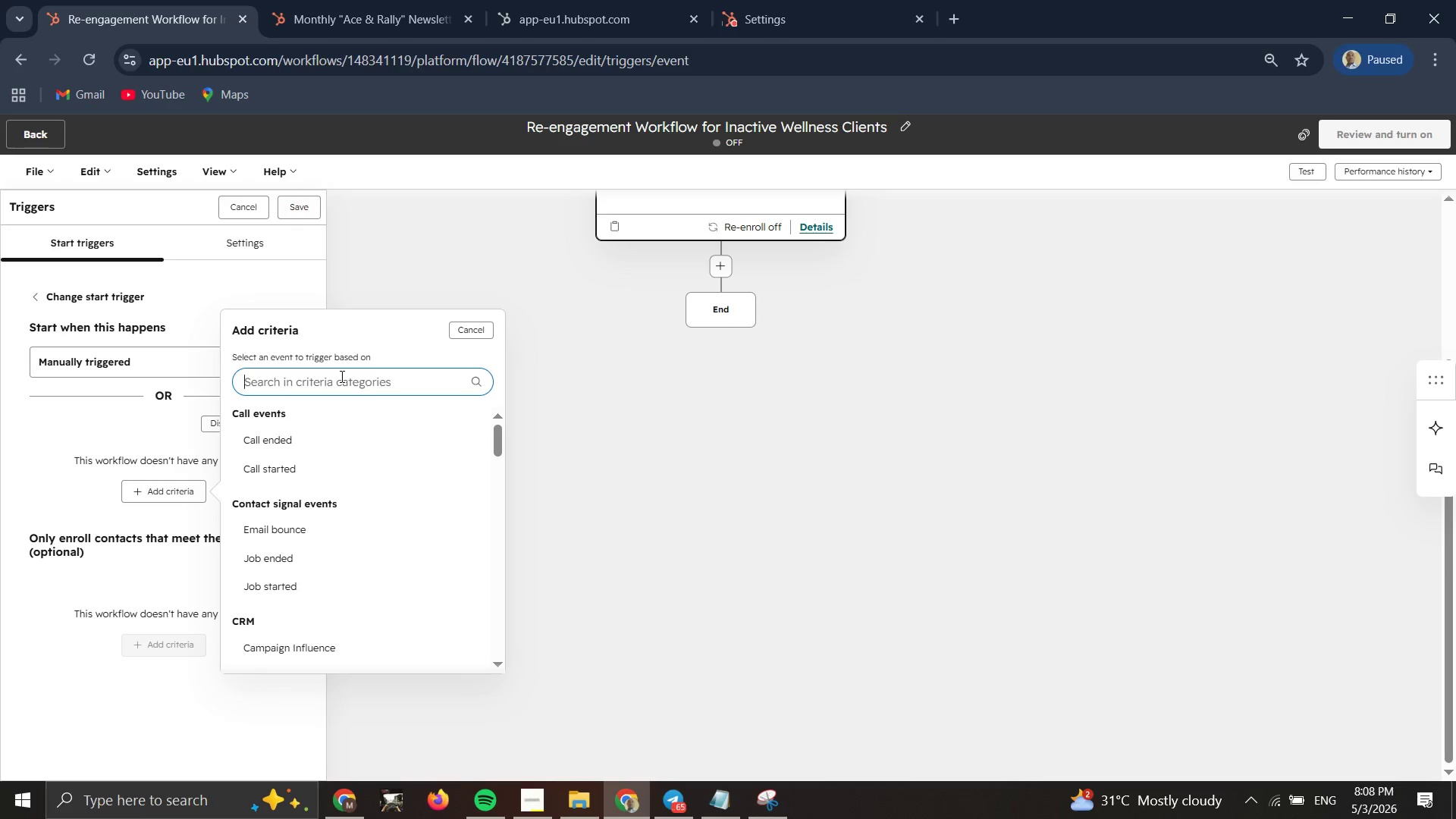 
type(seg)
 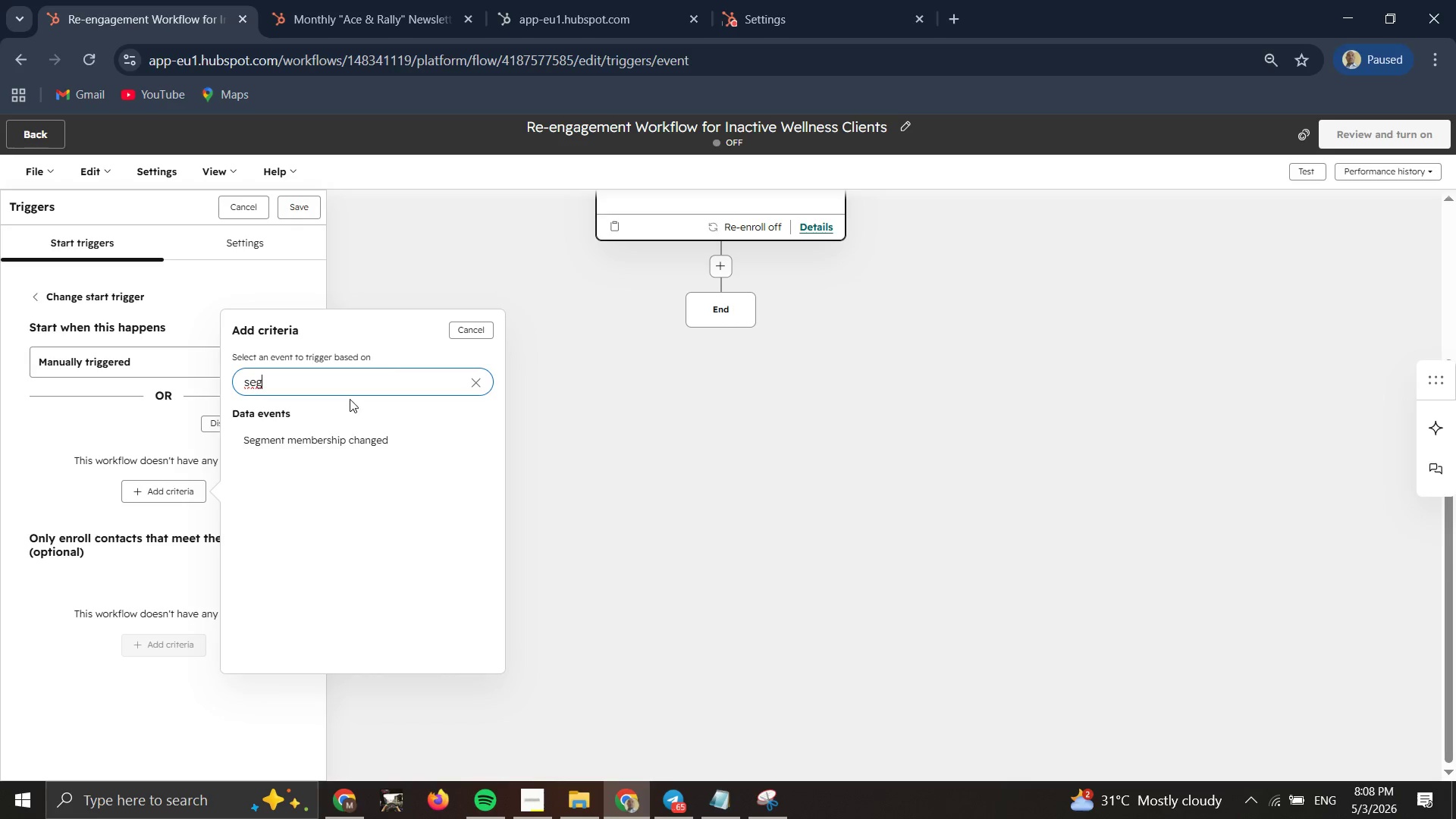 
double_click([358, 429])
 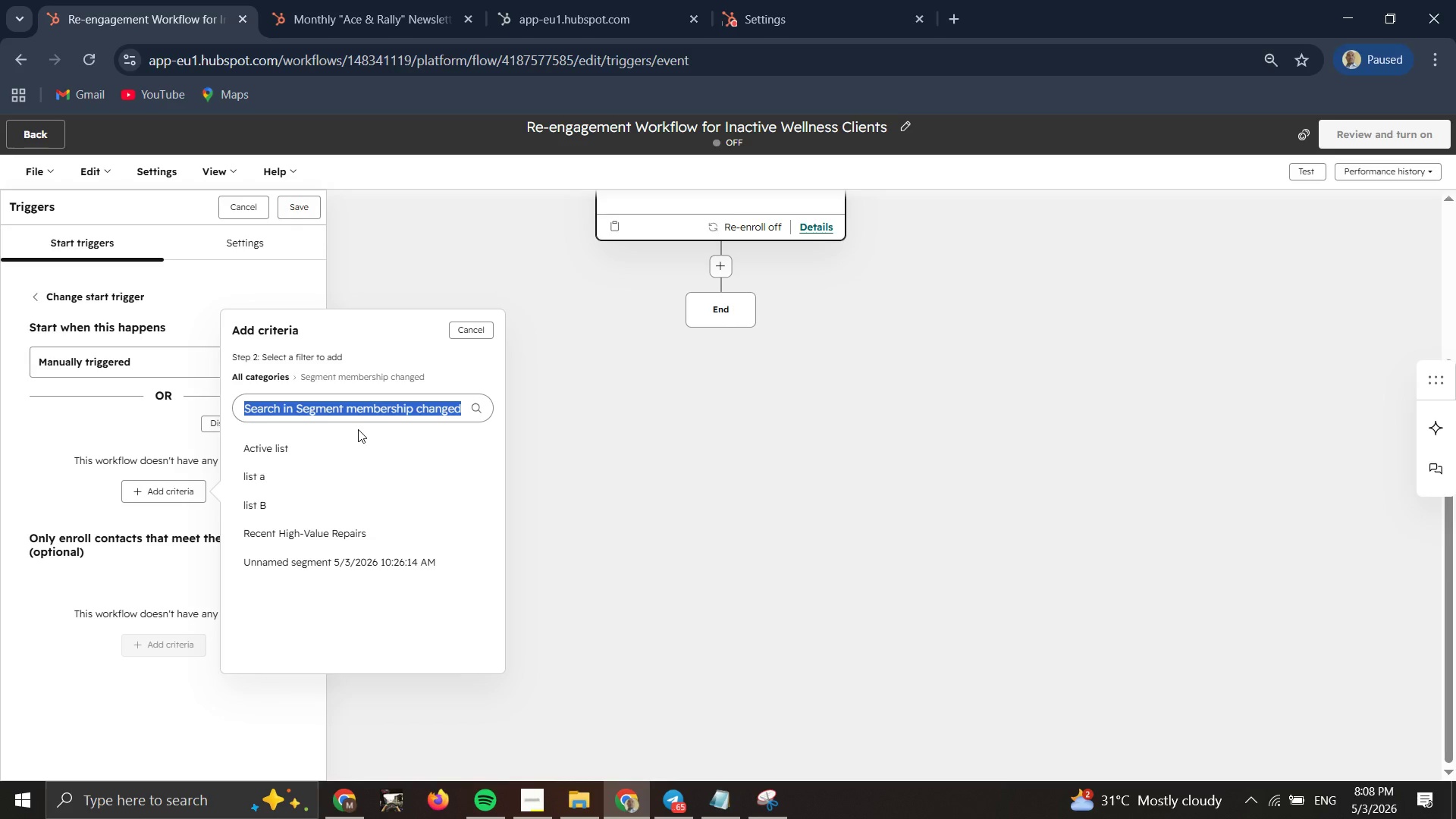 
wait(11.98)
 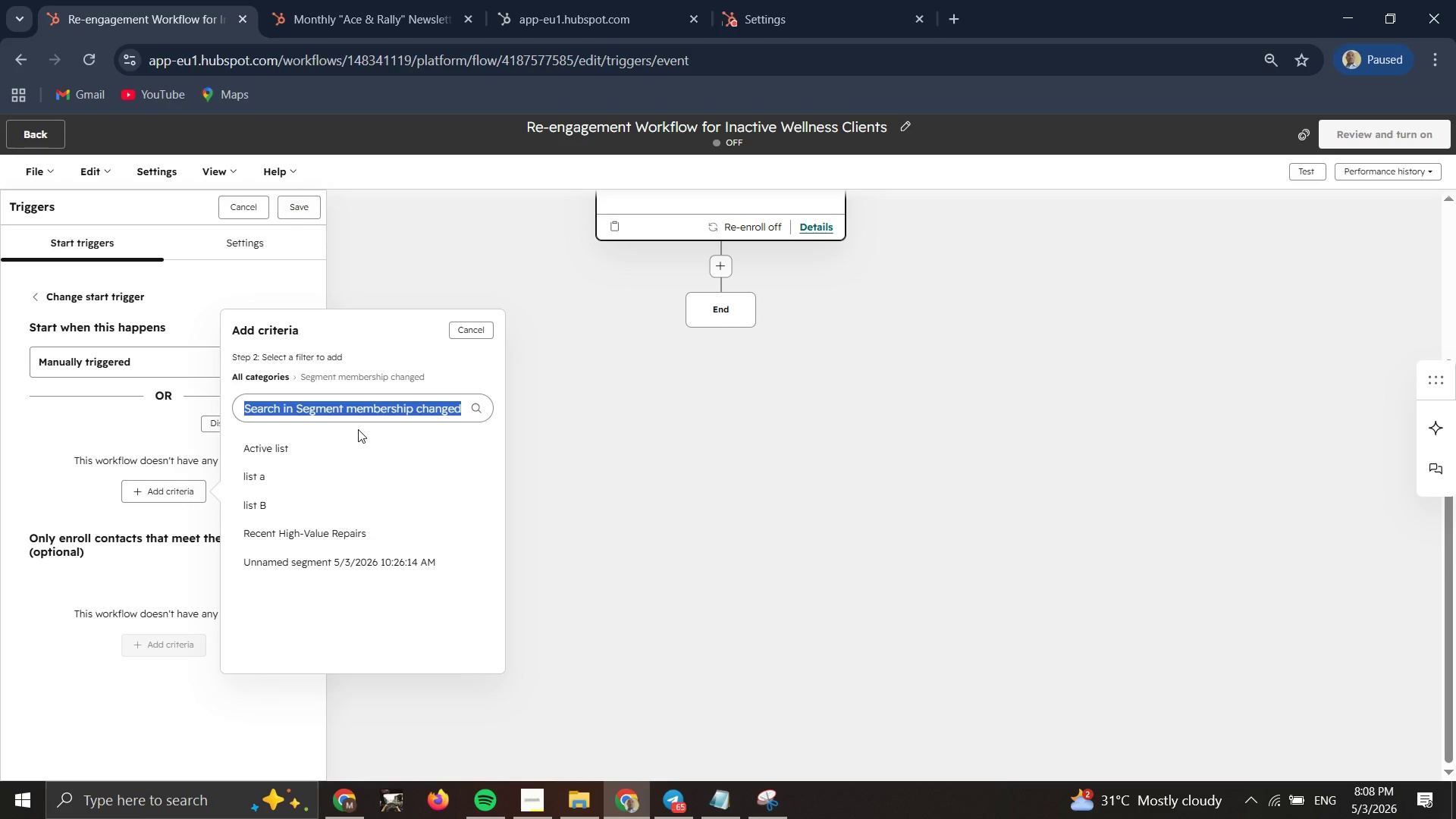 
scroll: coordinate [252, 598], scroll_direction: down, amount: 5.0
 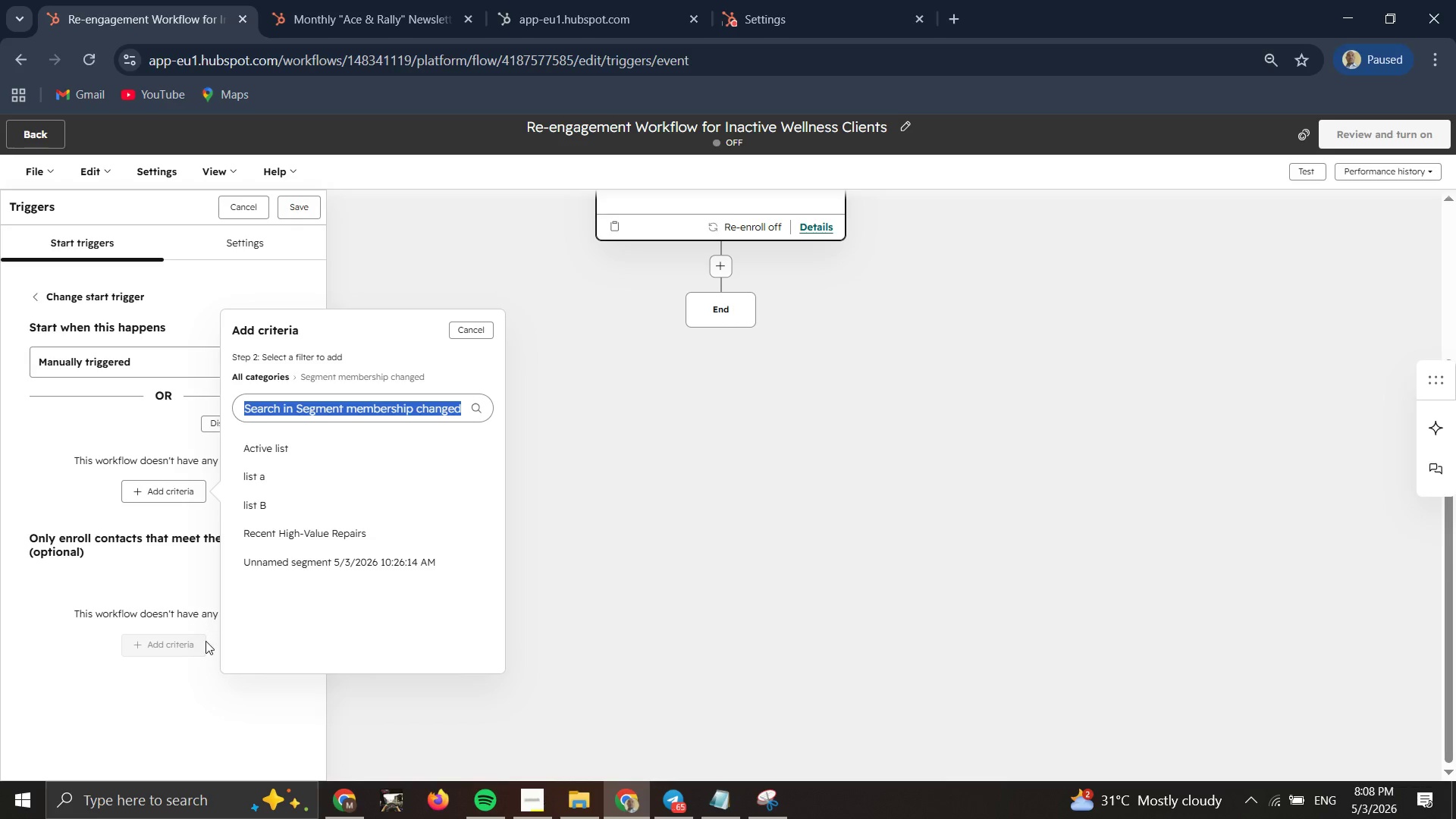 
left_click([231, 603])
 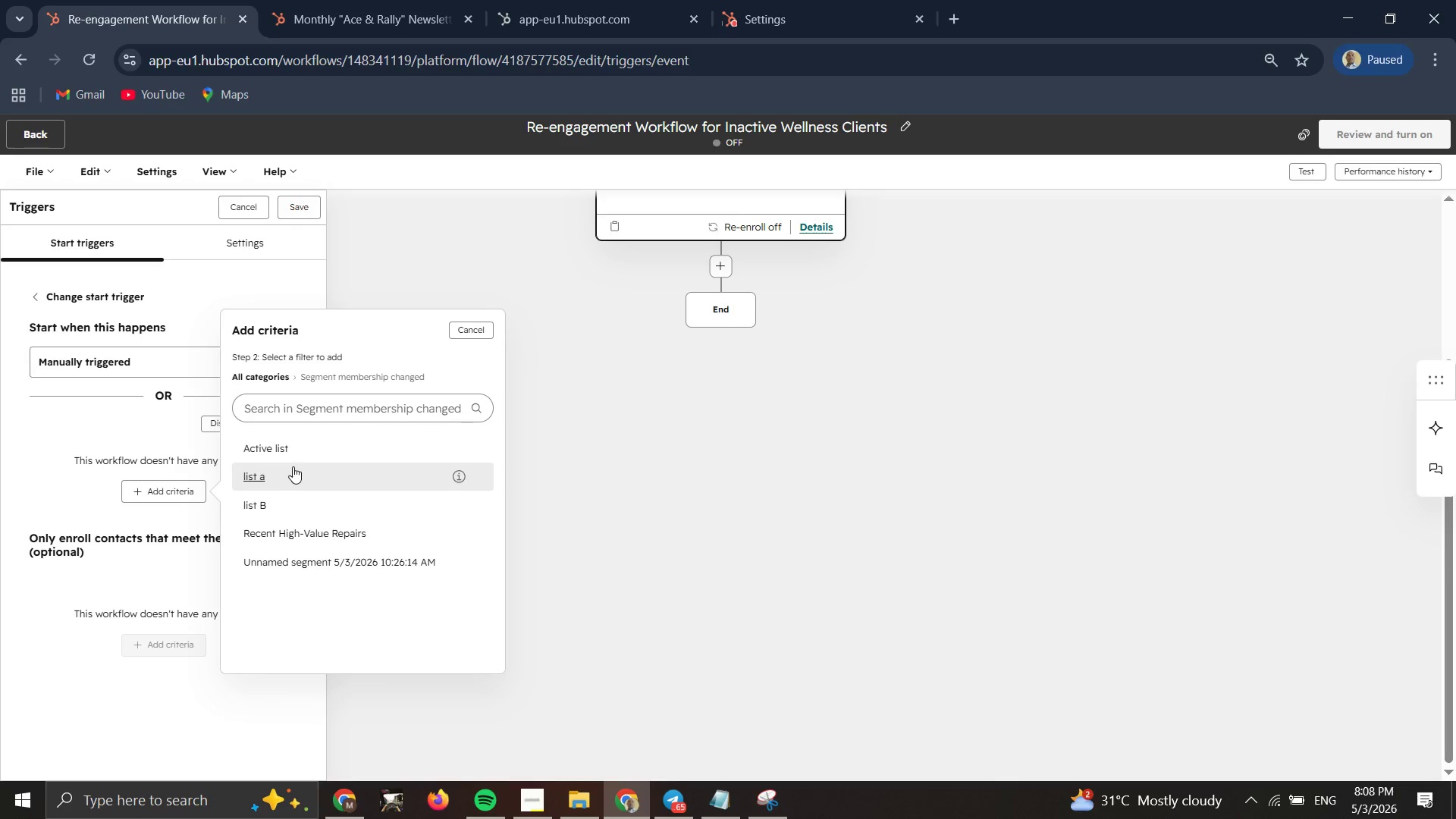 
left_click([304, 447])
 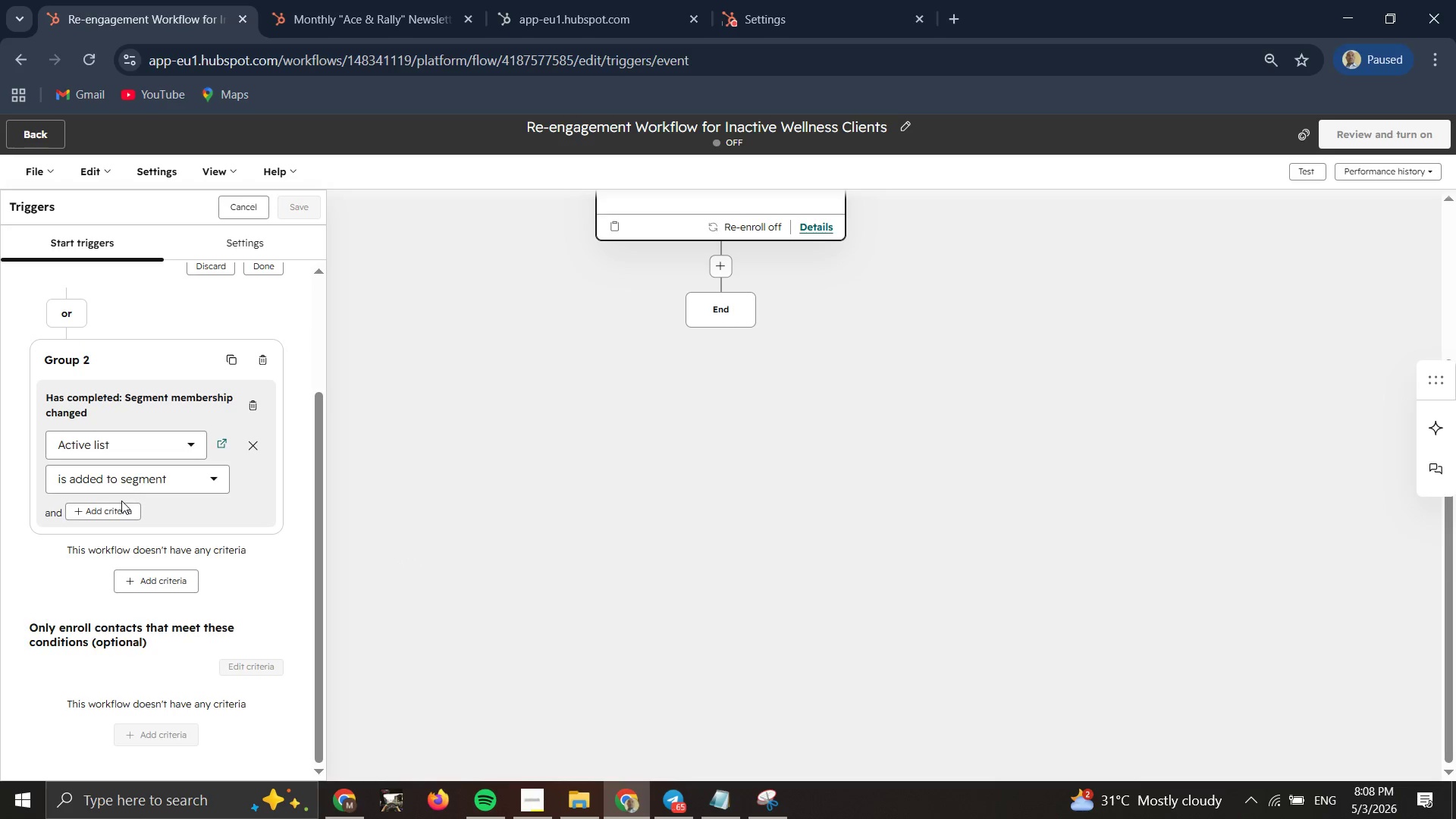 
wait(5.2)
 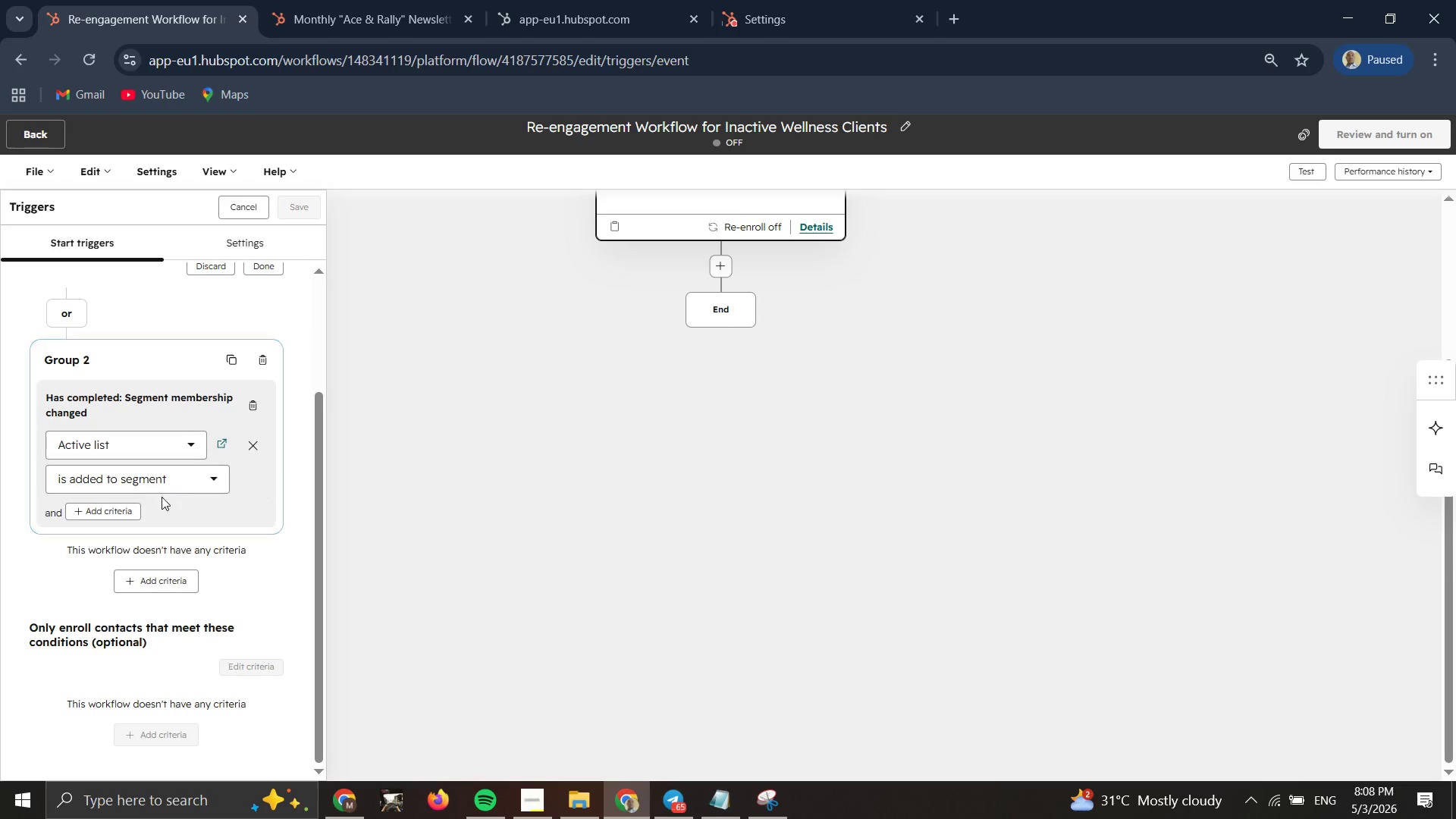 
scroll: coordinate [173, 496], scroll_direction: up, amount: 6.0
 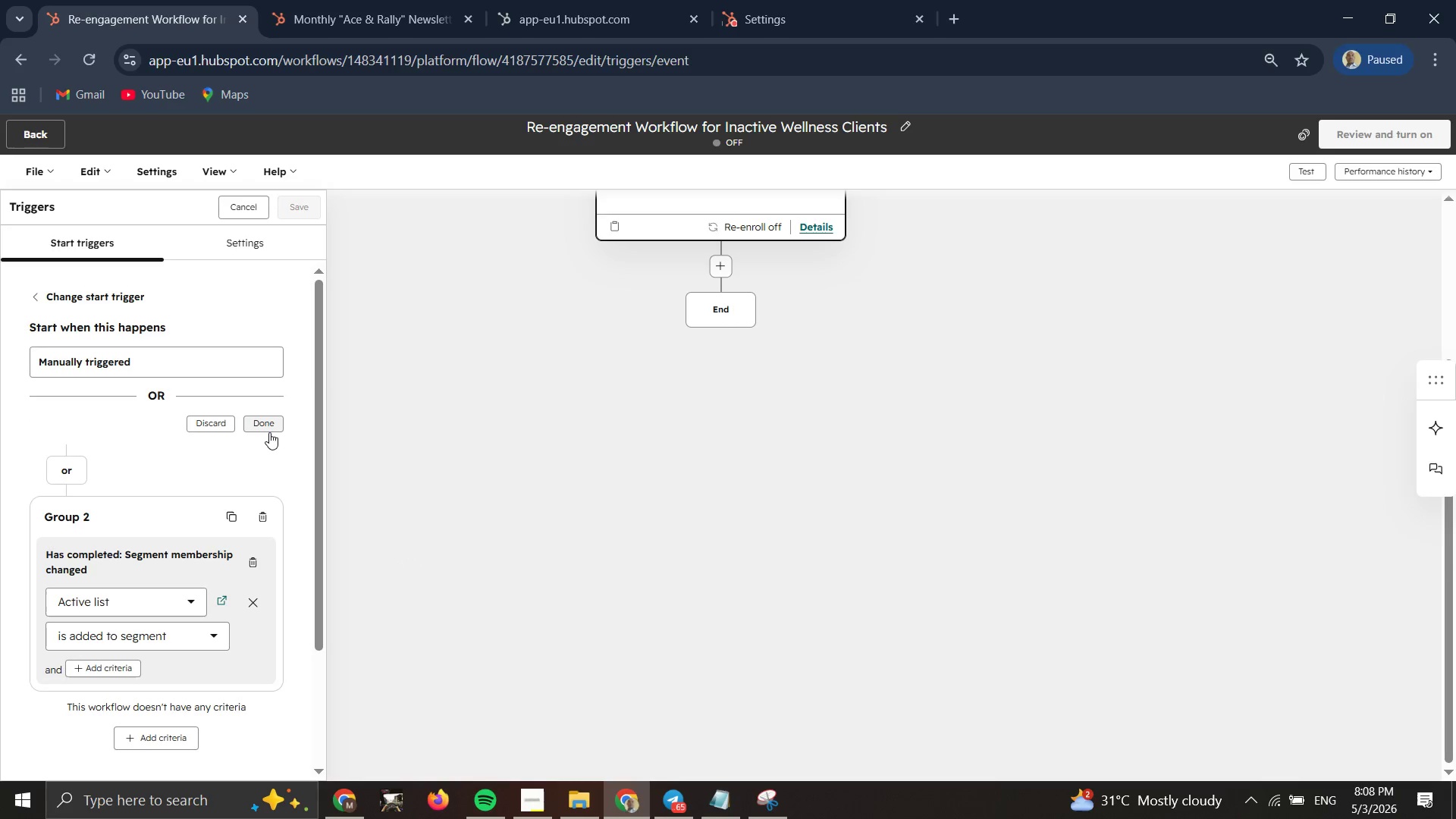 
double_click([271, 433])
 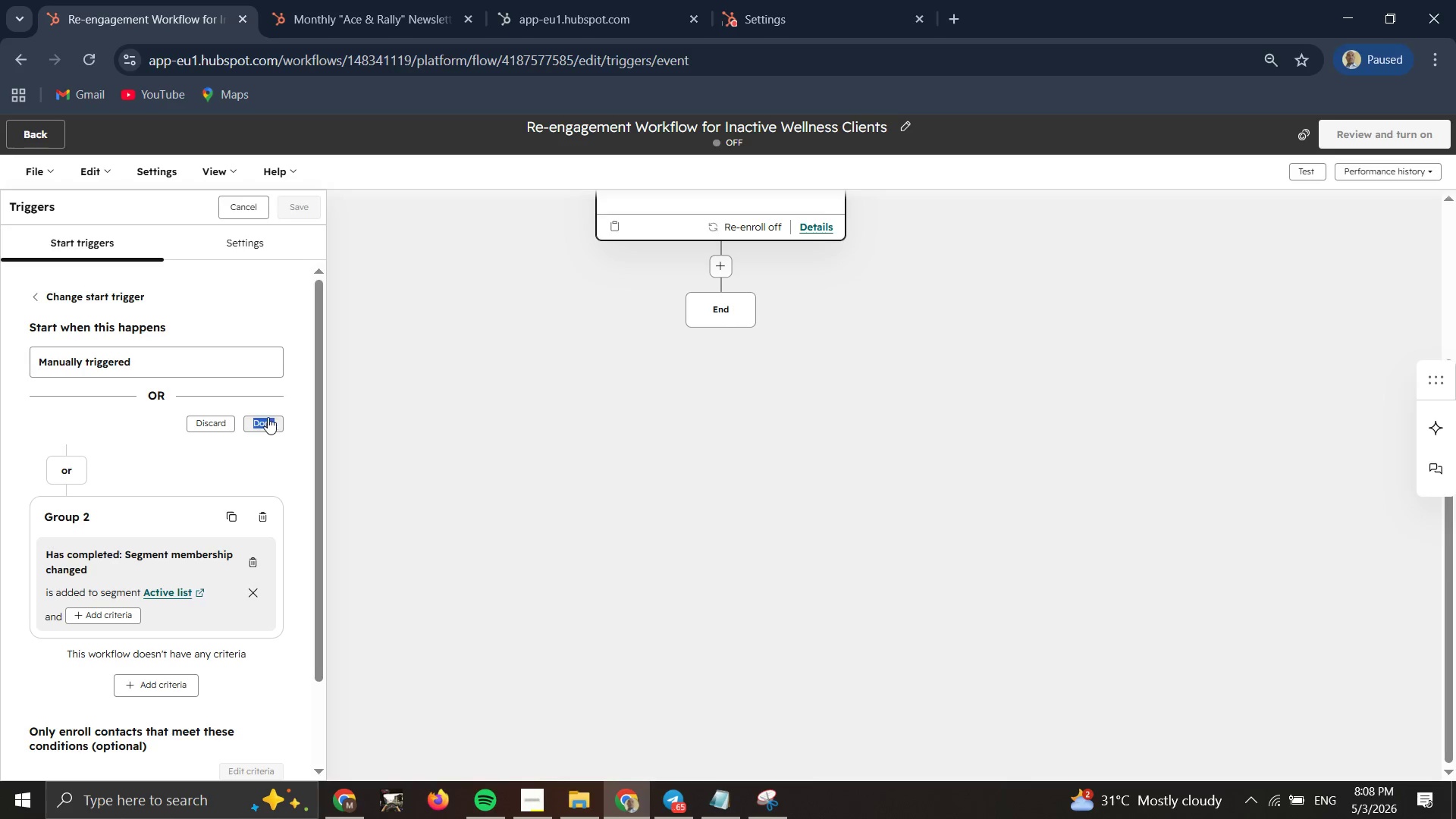 
left_click([269, 416])
 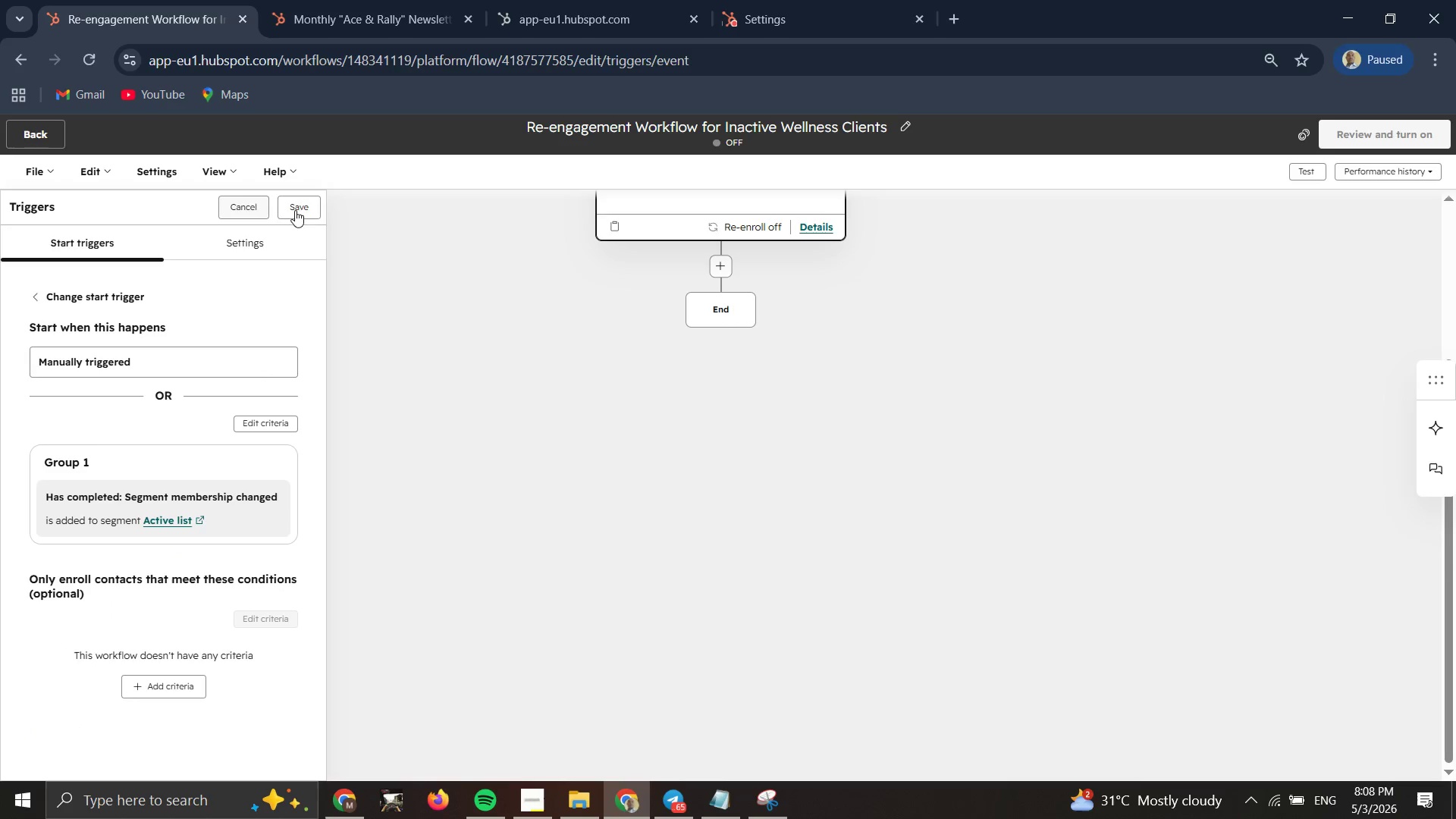 
left_click_drag(start_coordinate=[295, 211], to_coordinate=[295, 217])
 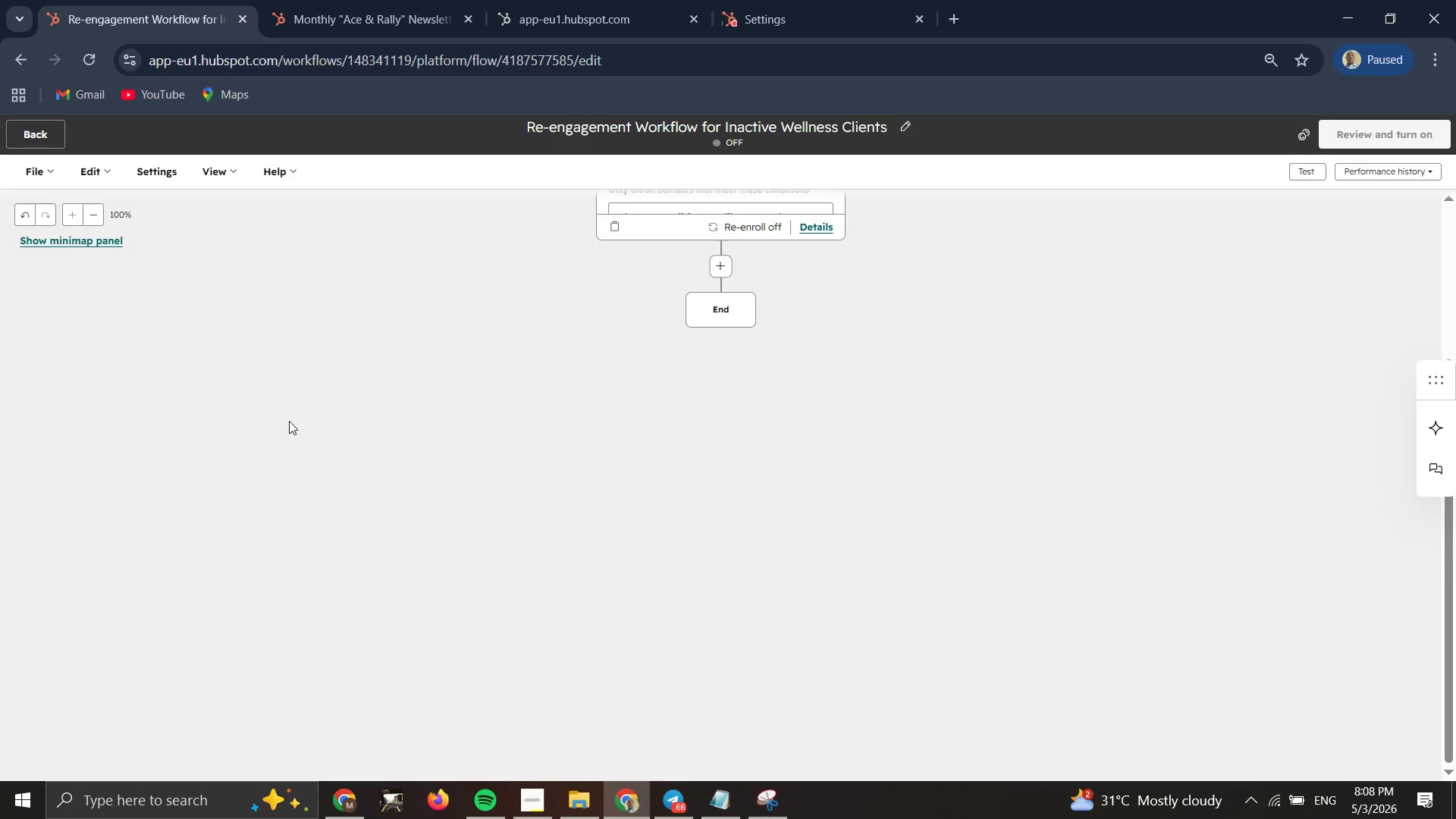 
wait(10.69)
 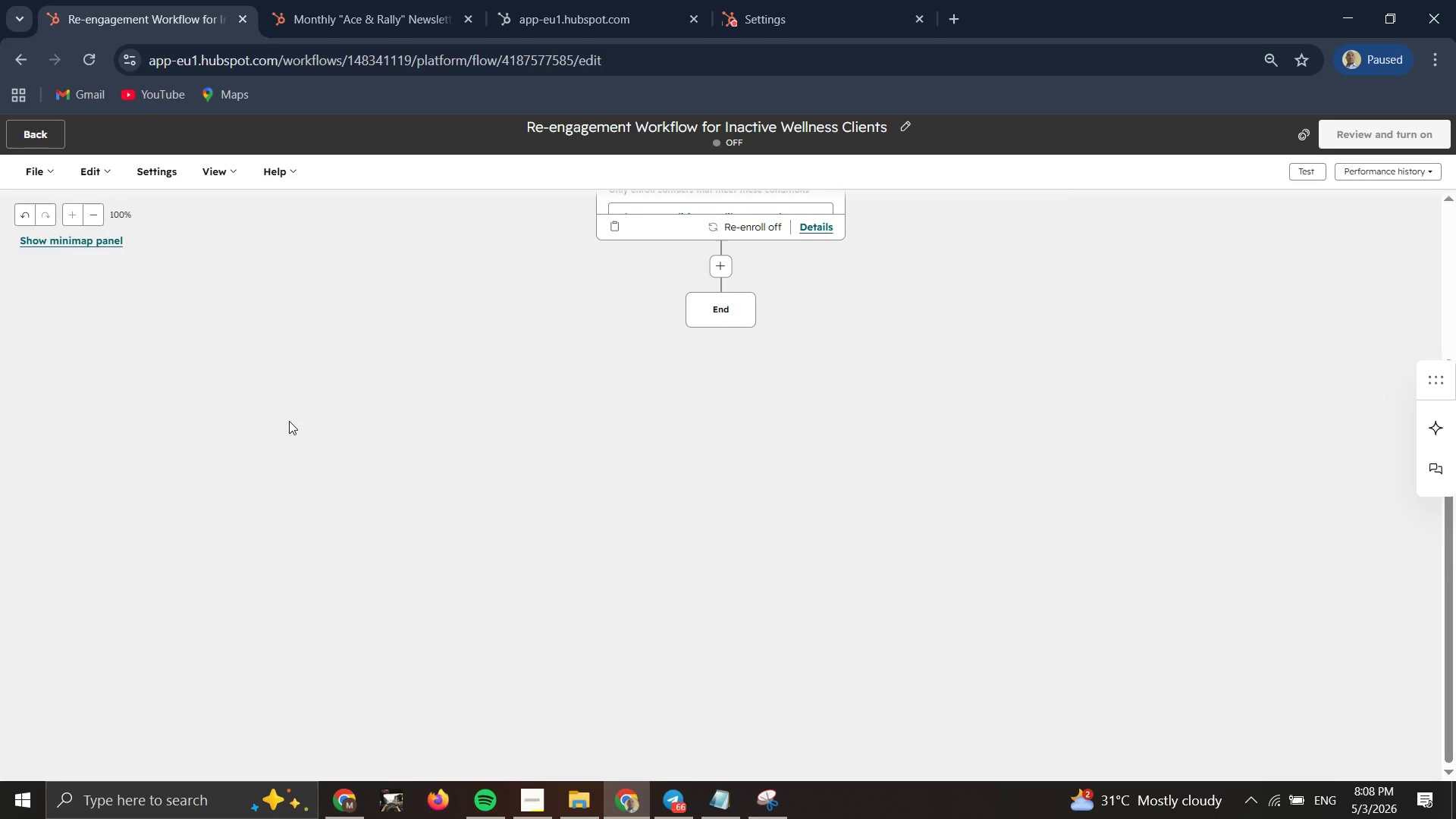 
scroll: coordinate [513, 323], scroll_direction: up, amount: 2.0
 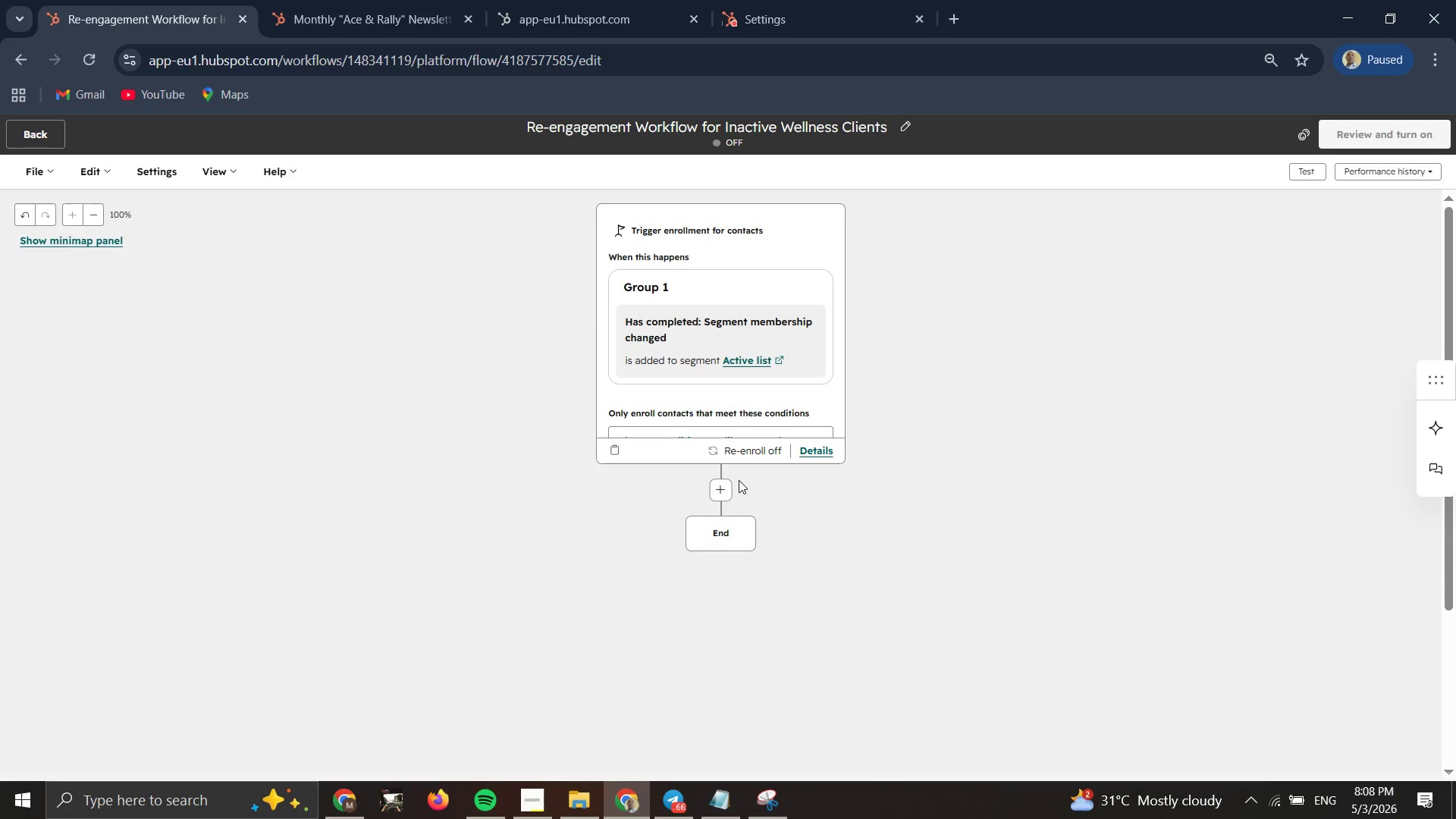 
left_click_drag(start_coordinate=[720, 497], to_coordinate=[723, 489])
 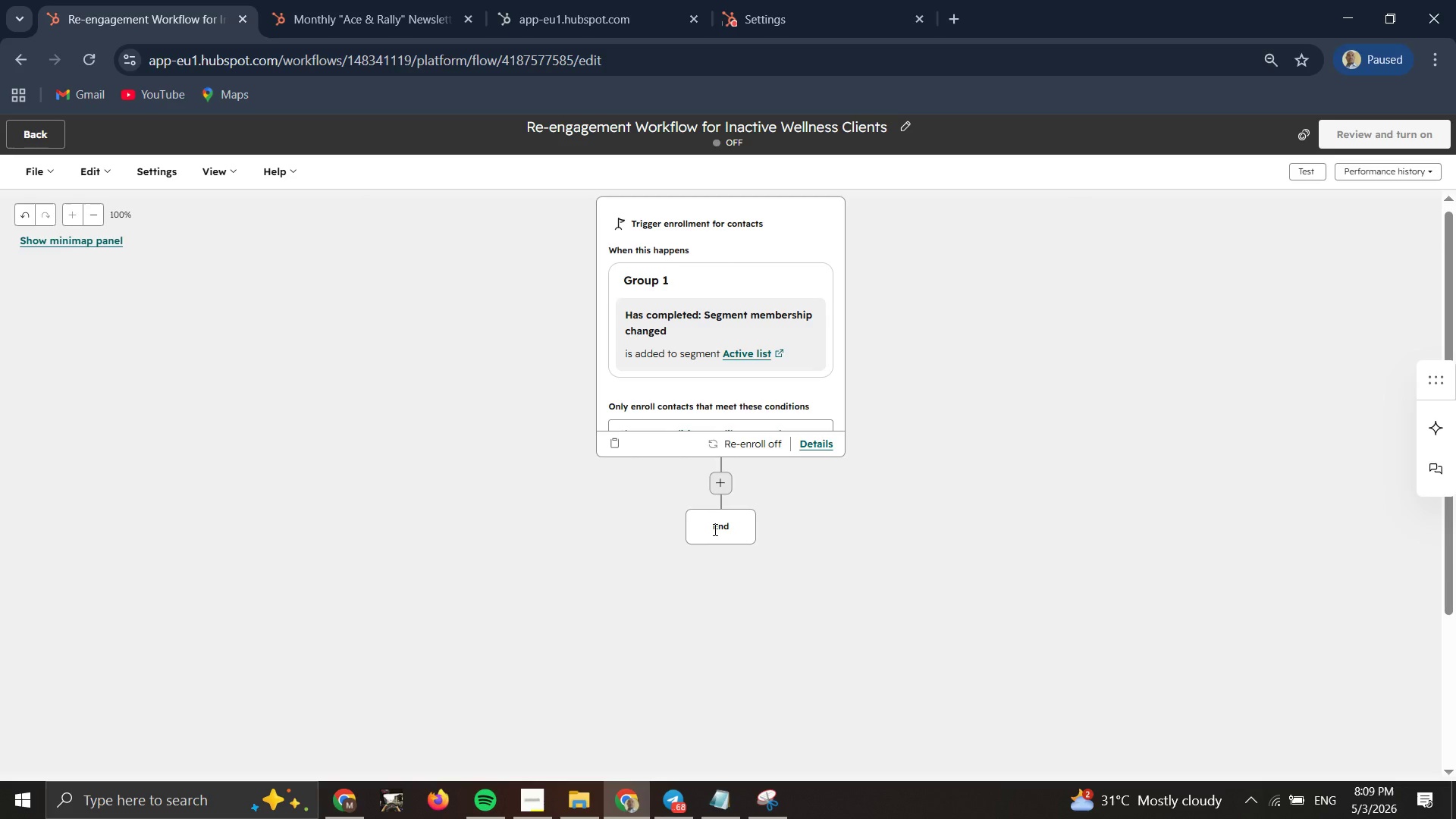 
wait(13.11)
 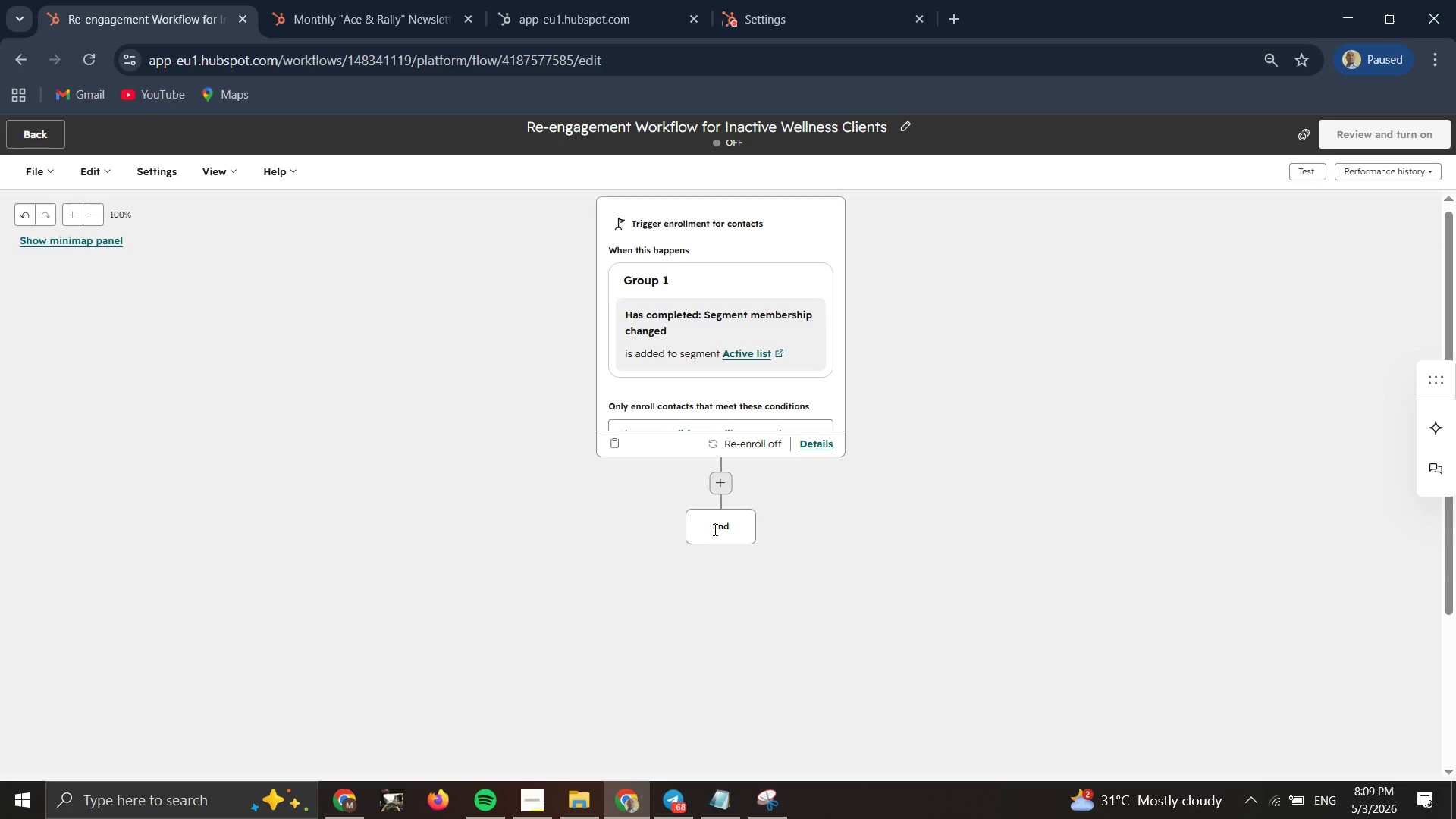 
left_click([519, 794])